 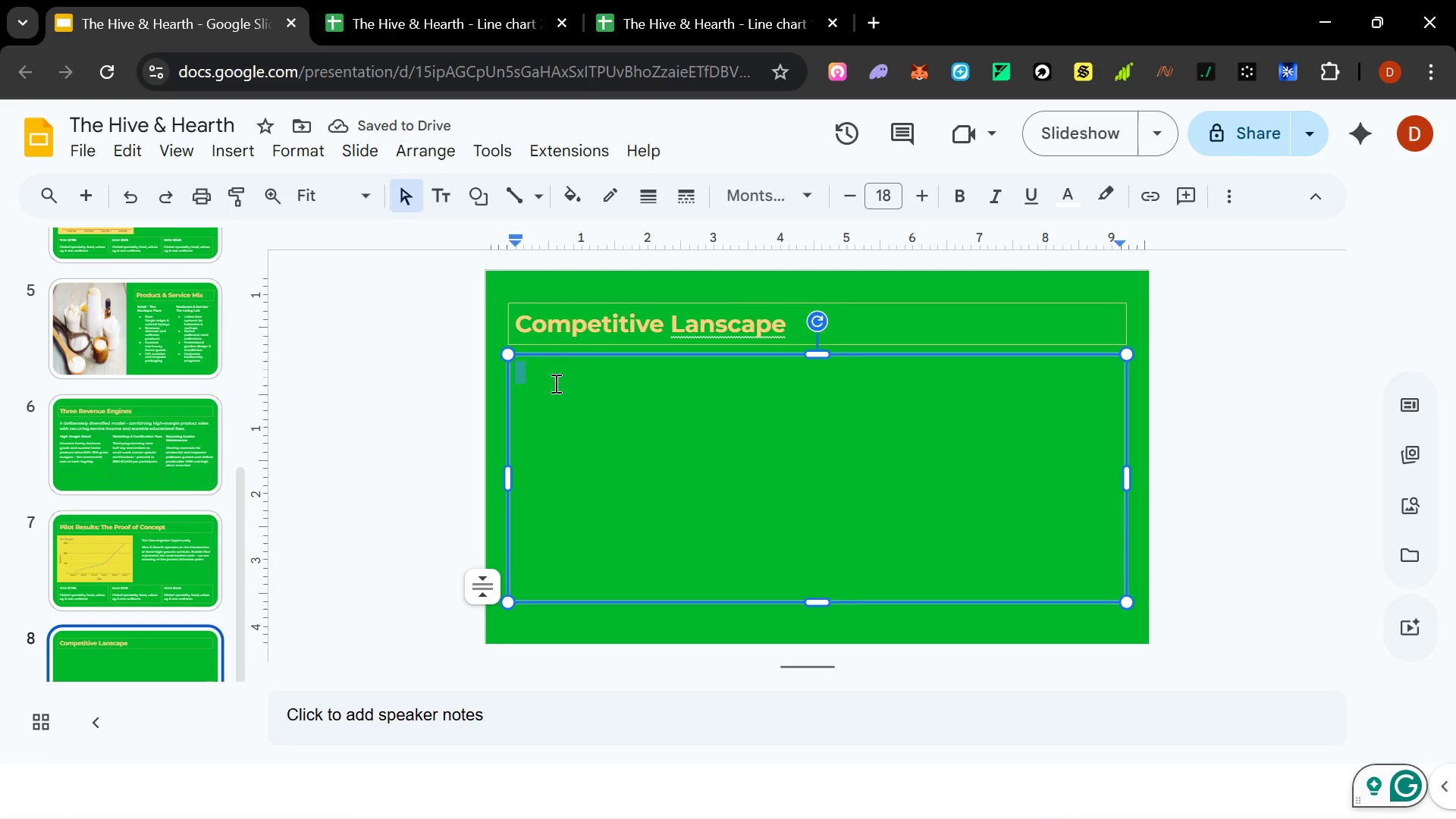 
hold_key(key=ShiftLeft, duration=0.56)
 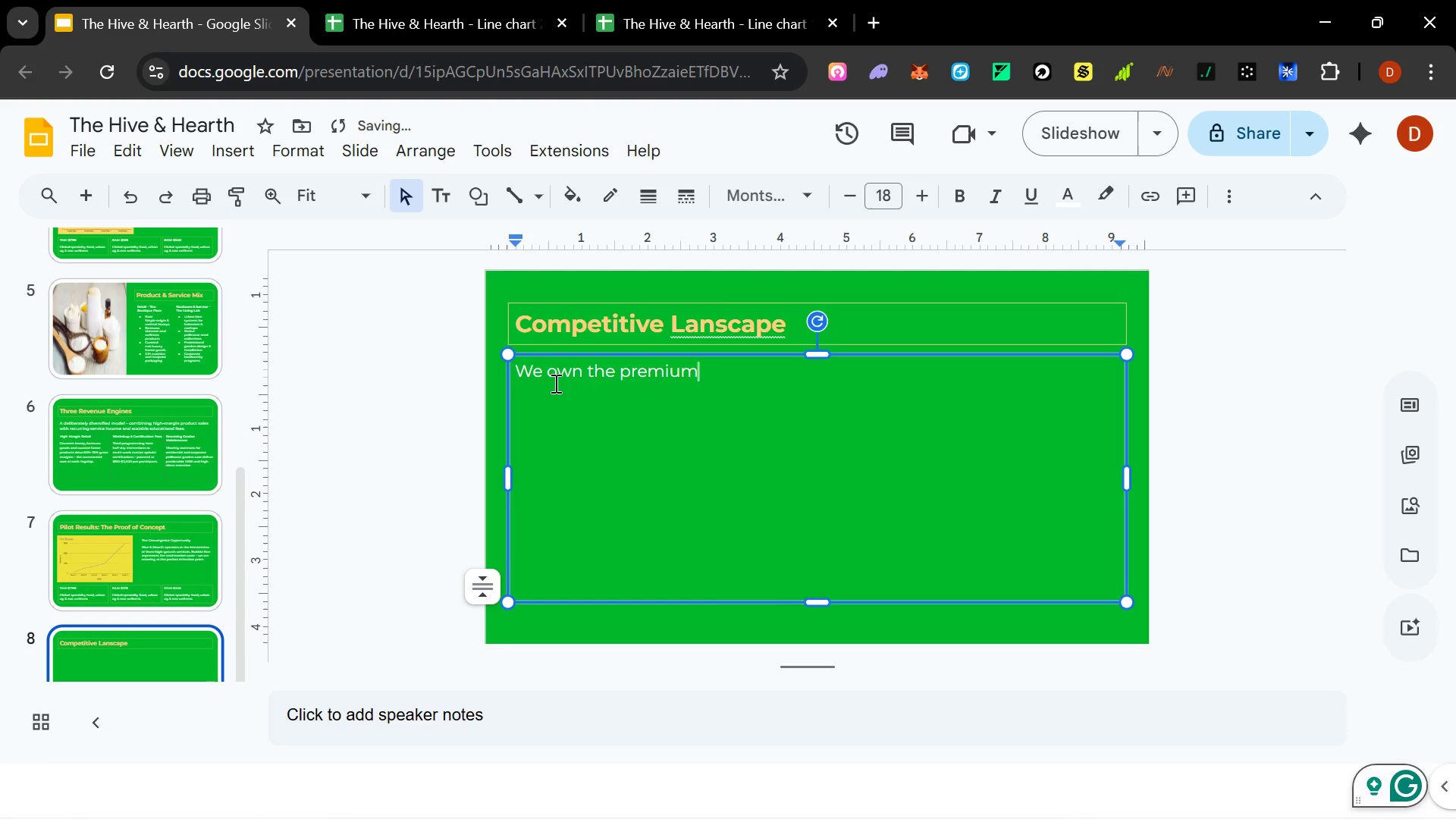 
wait(5.41)
 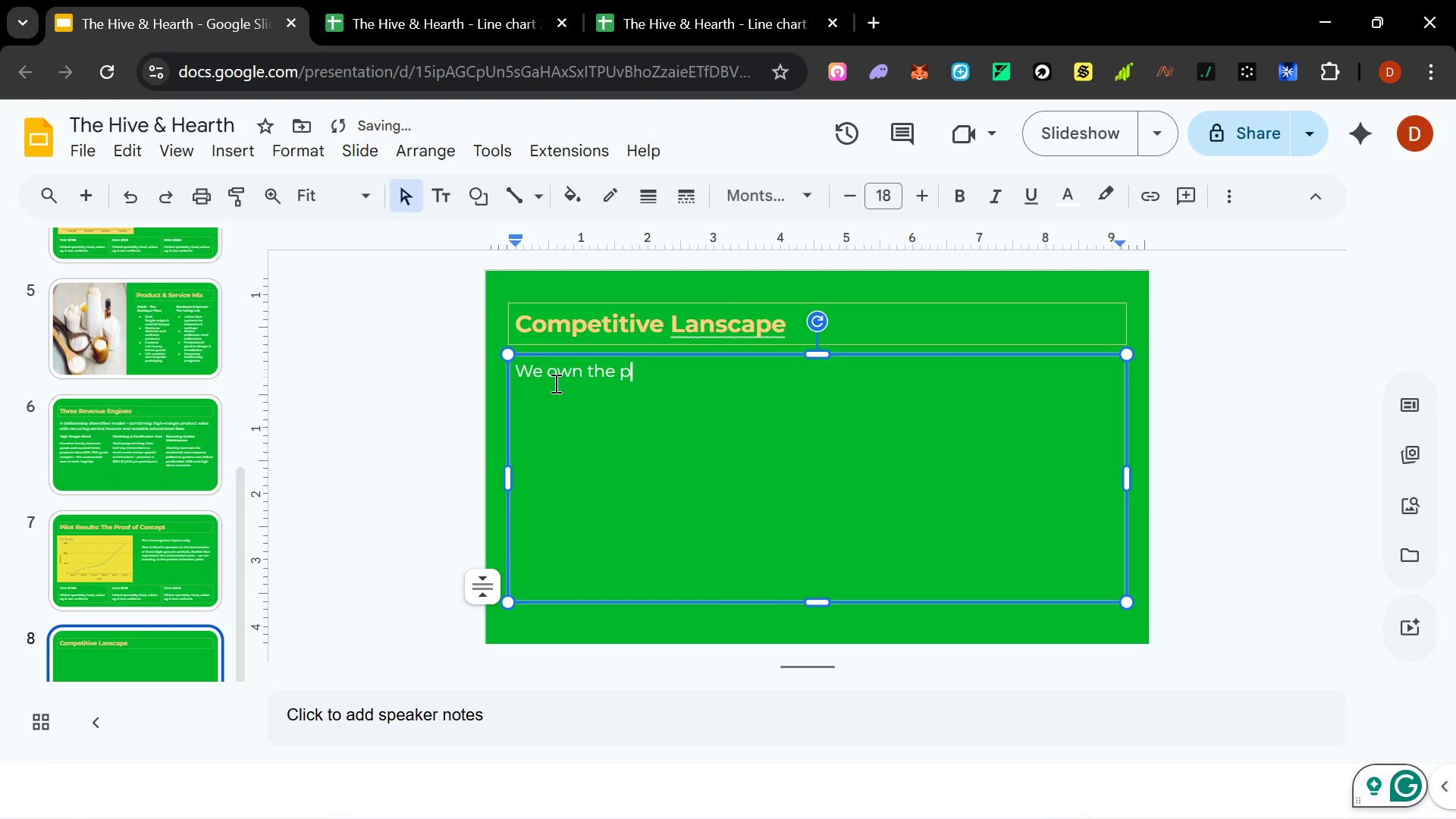 
hold_key(key=ShiftLeft, duration=0.44)
 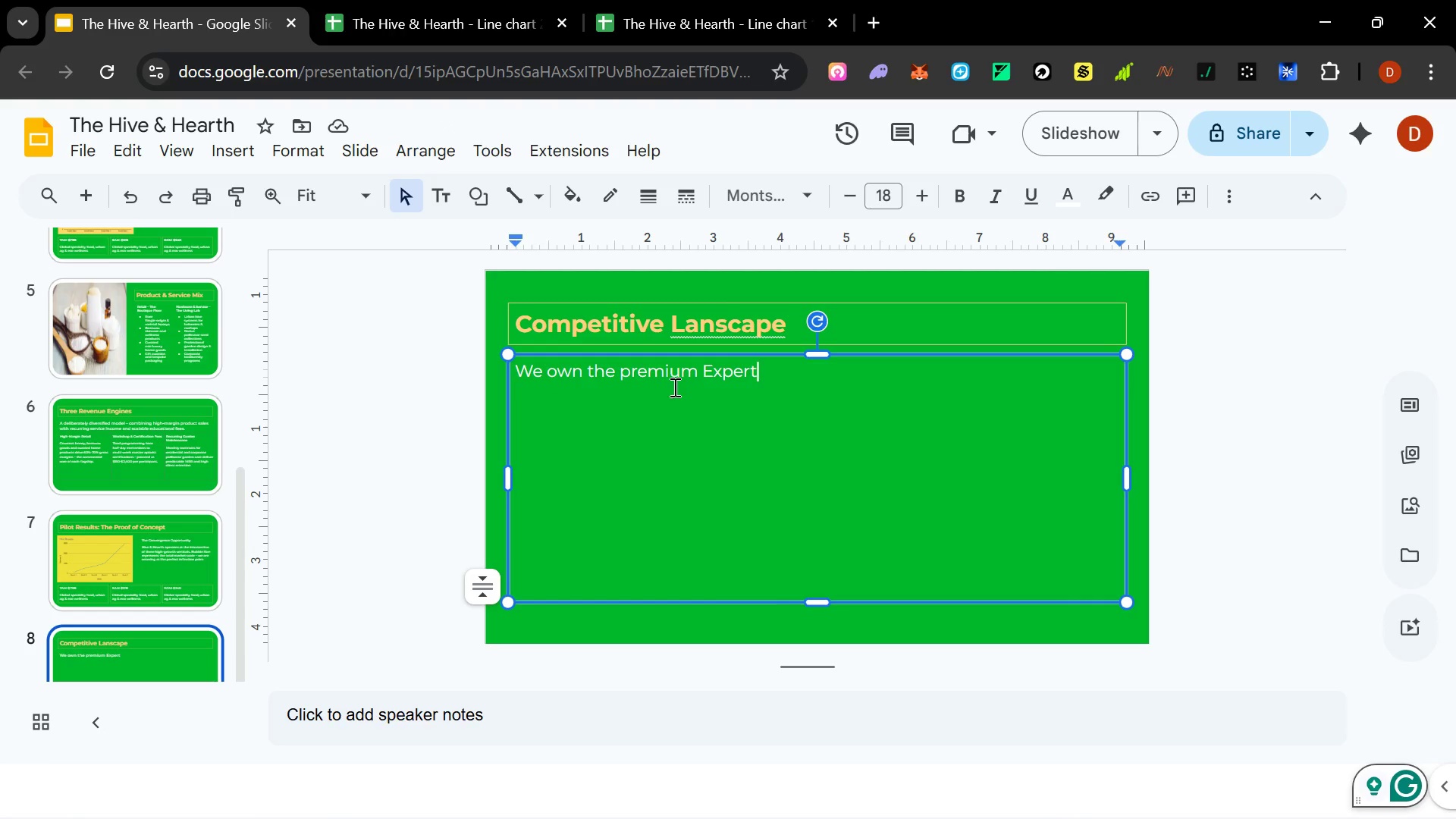 
wait(11.5)
 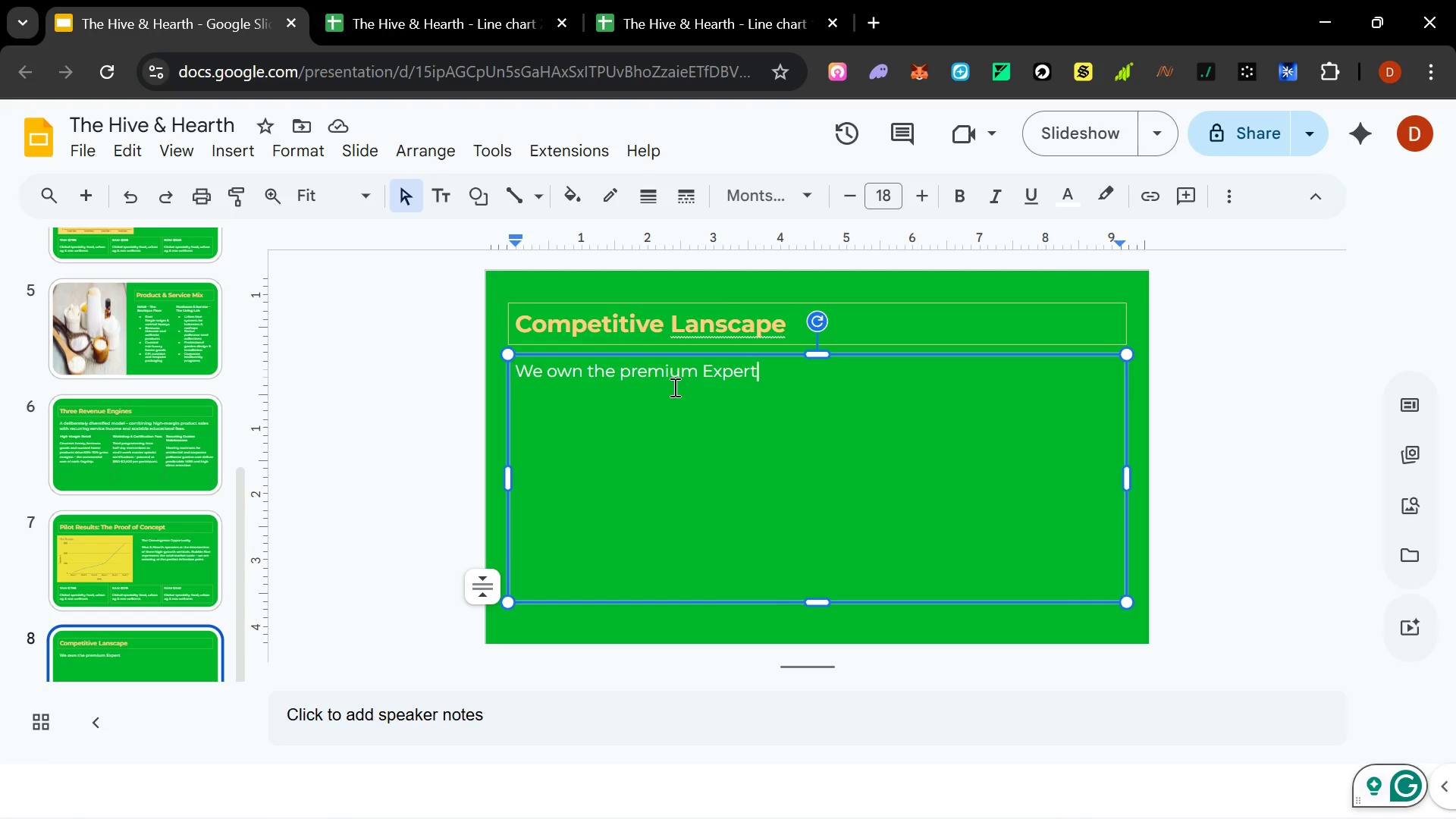 
type( Quadrant)
 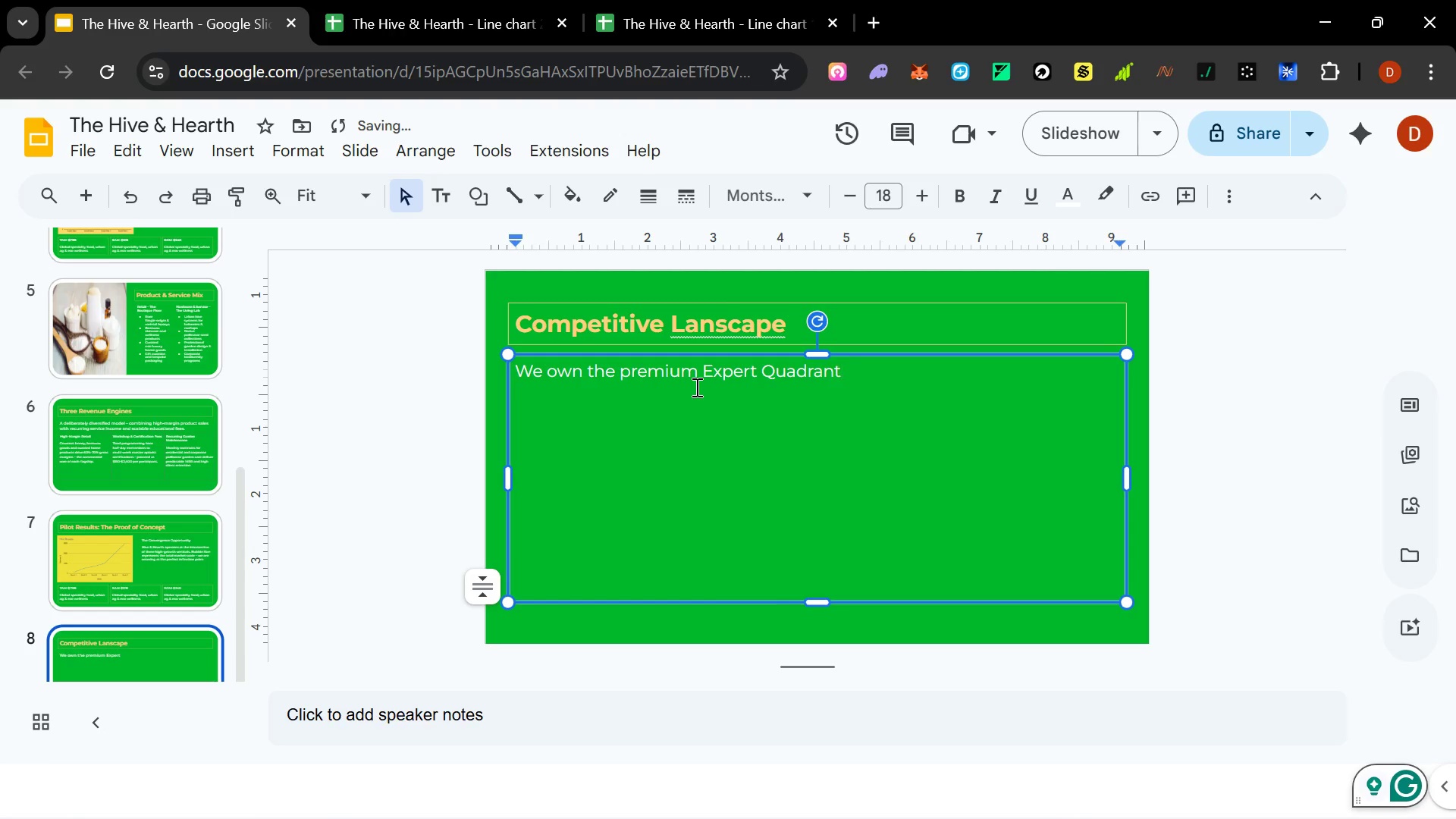 
key(Enter)
 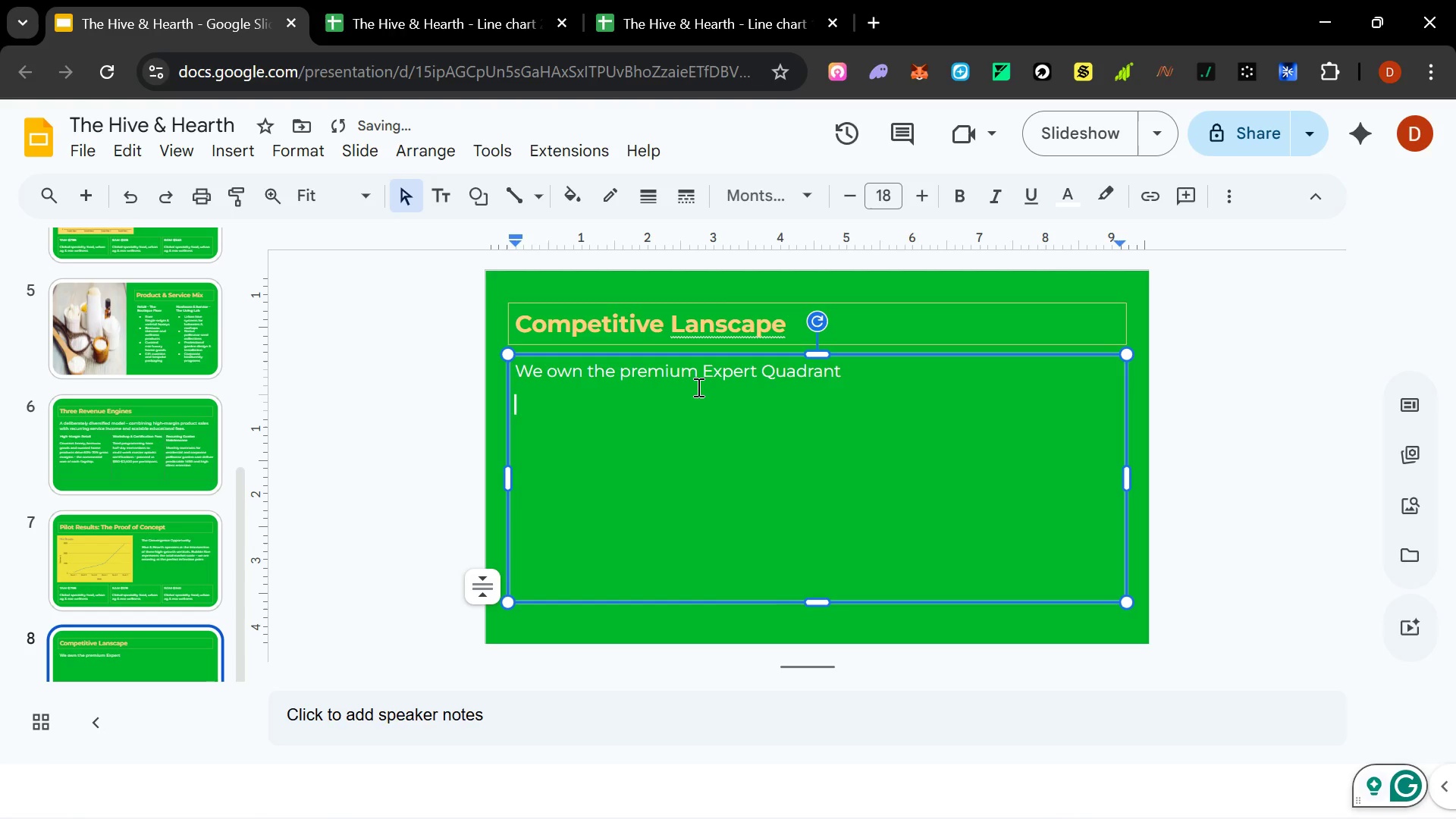 
type(No direct)
 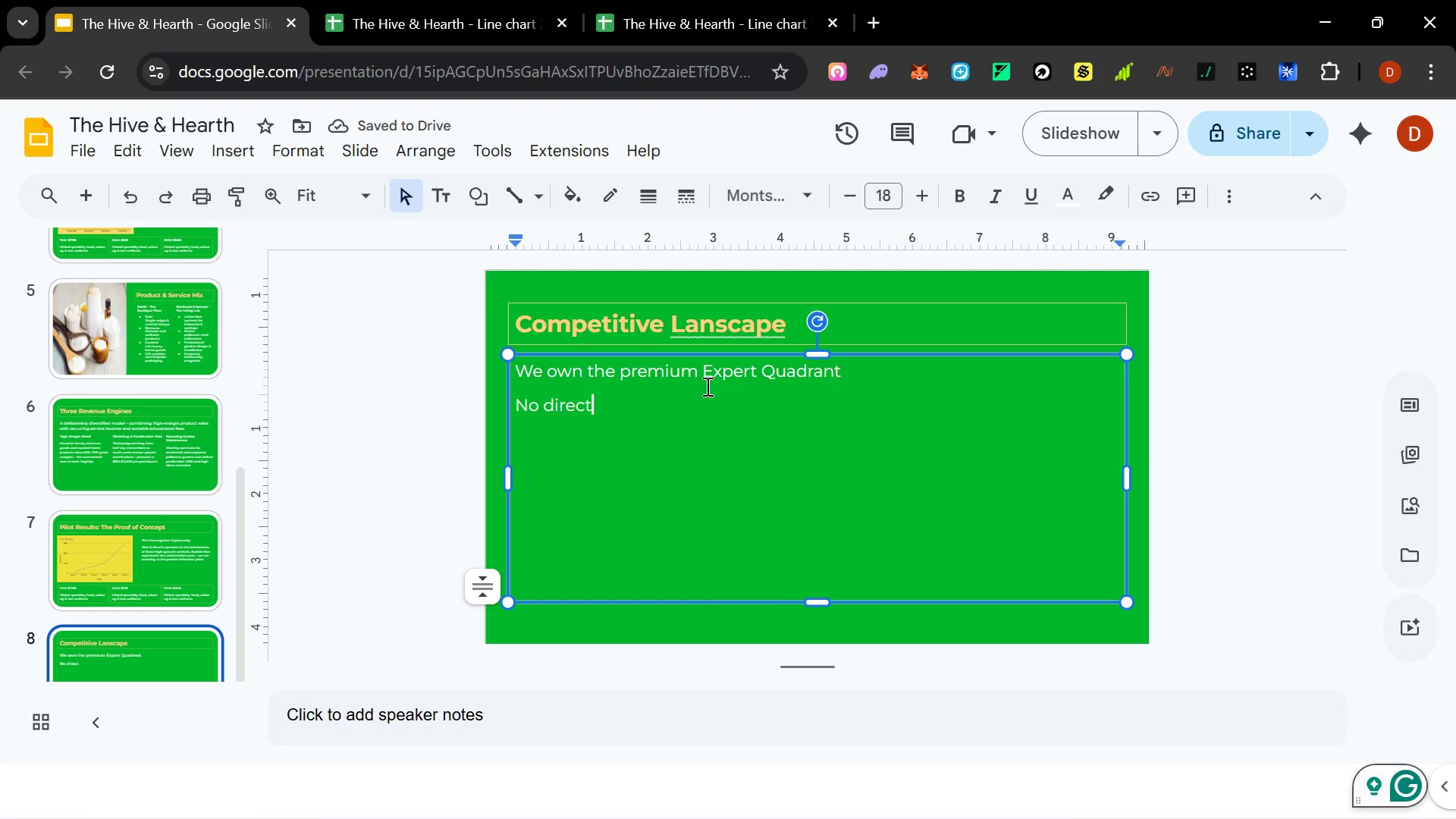 
type( competitor combines luxury retail aesthituic)
key(Backspace)
key(Backspace)
type(cs with de)
key(Backspace)
key(Backspace)
type(a)
key(Backspace)
type(dee)
 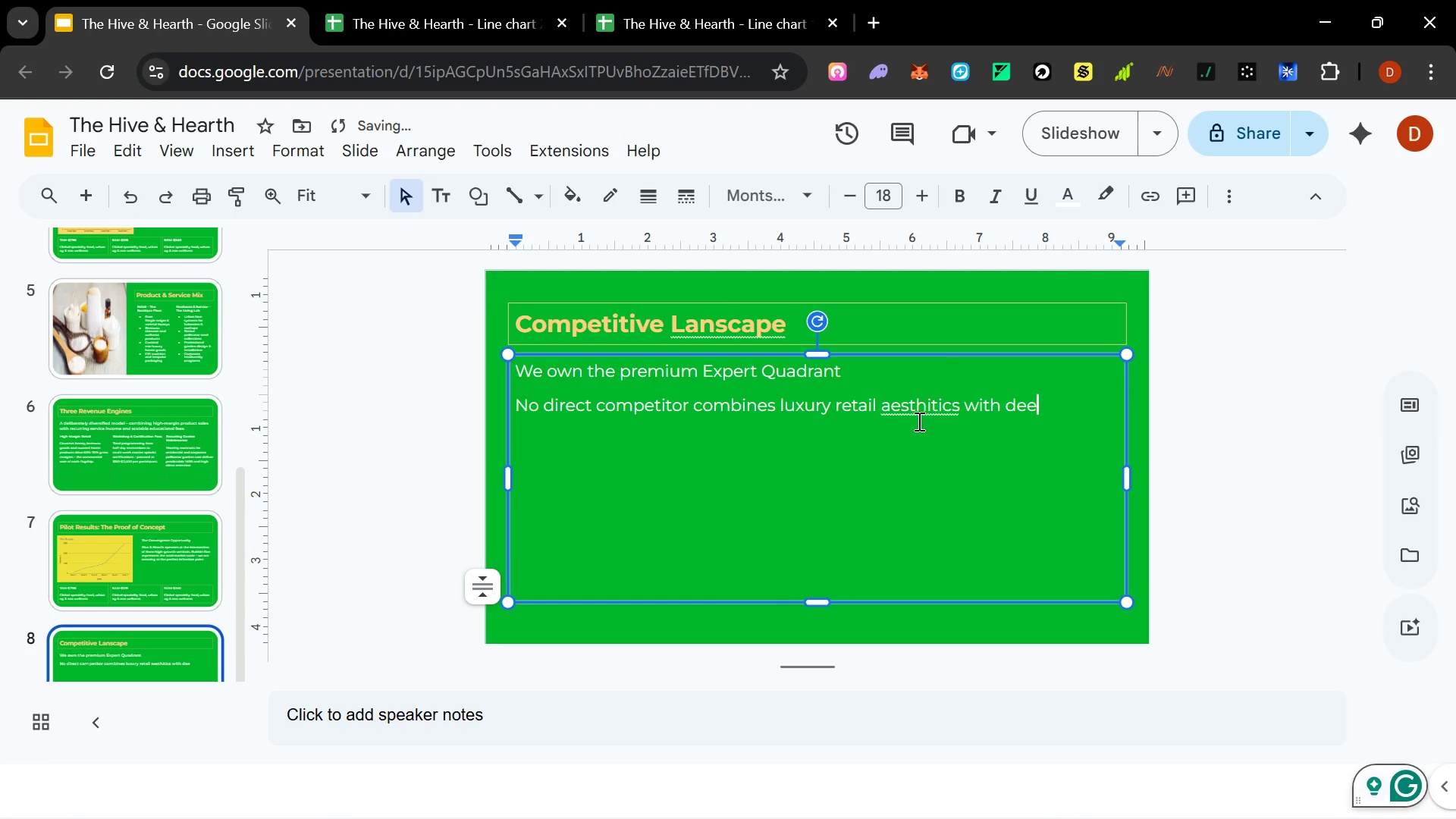 
left_click([918, 412])
 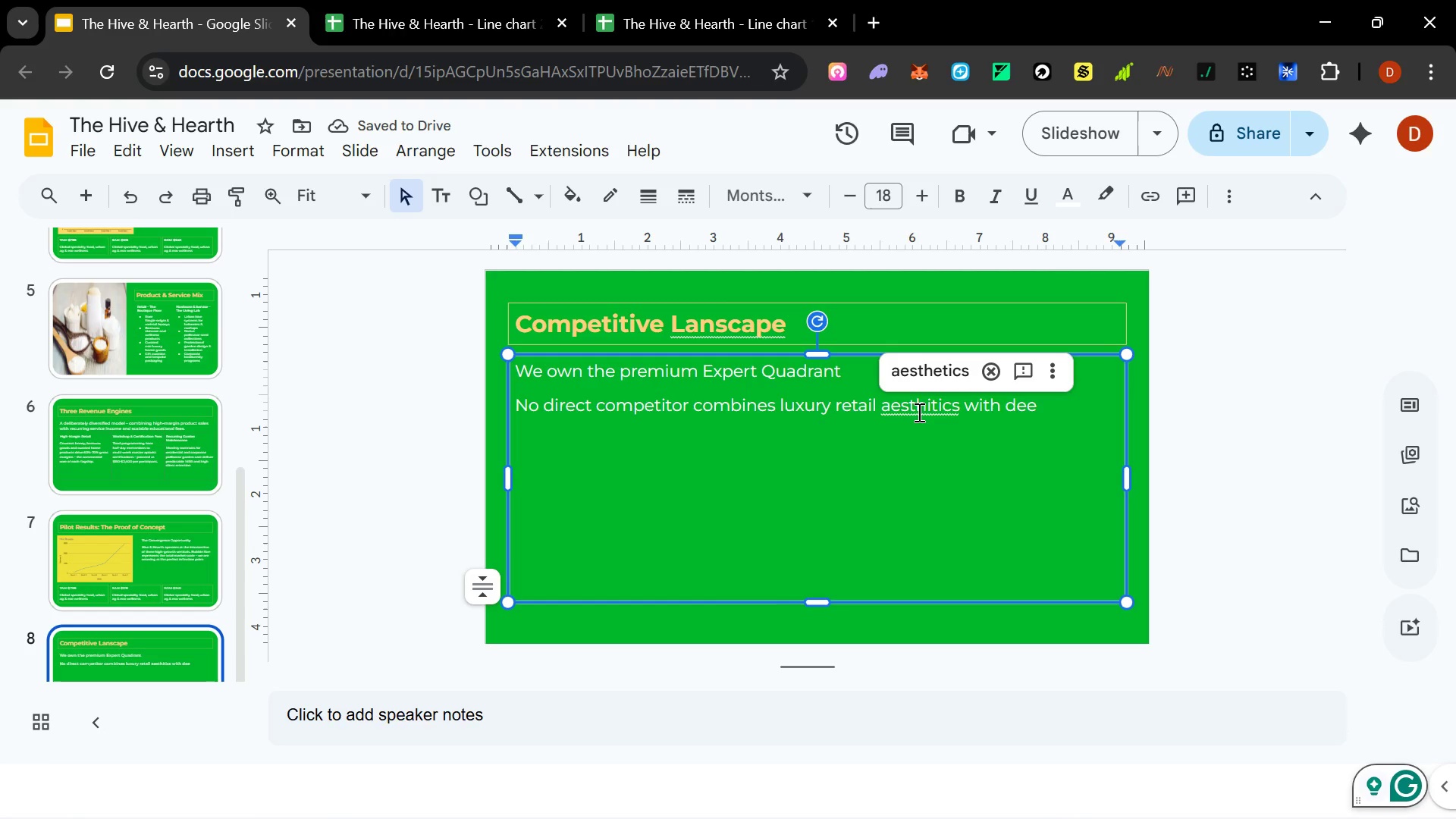 
key(ArrowRight)
 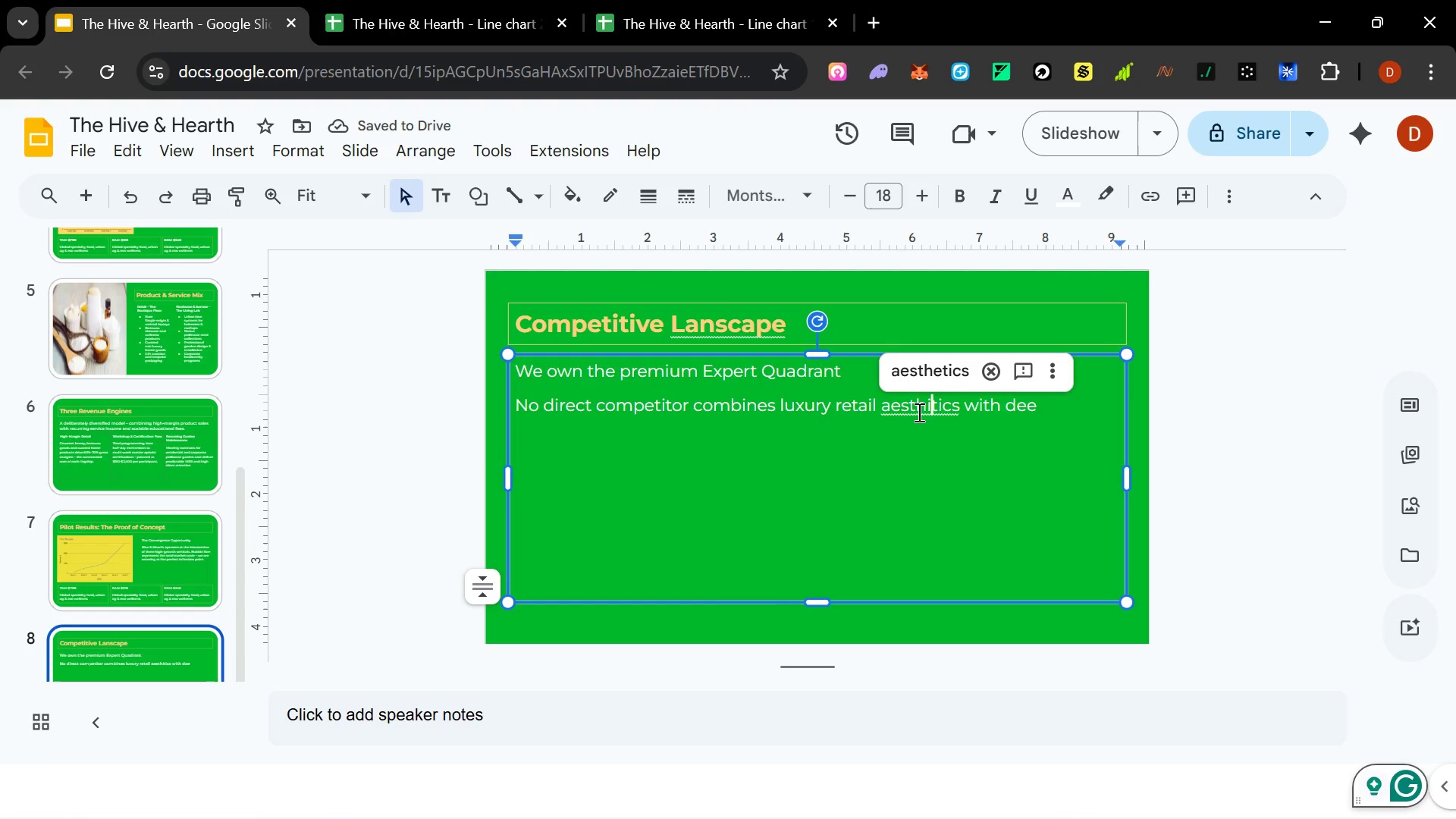 
key(ArrowRight)
 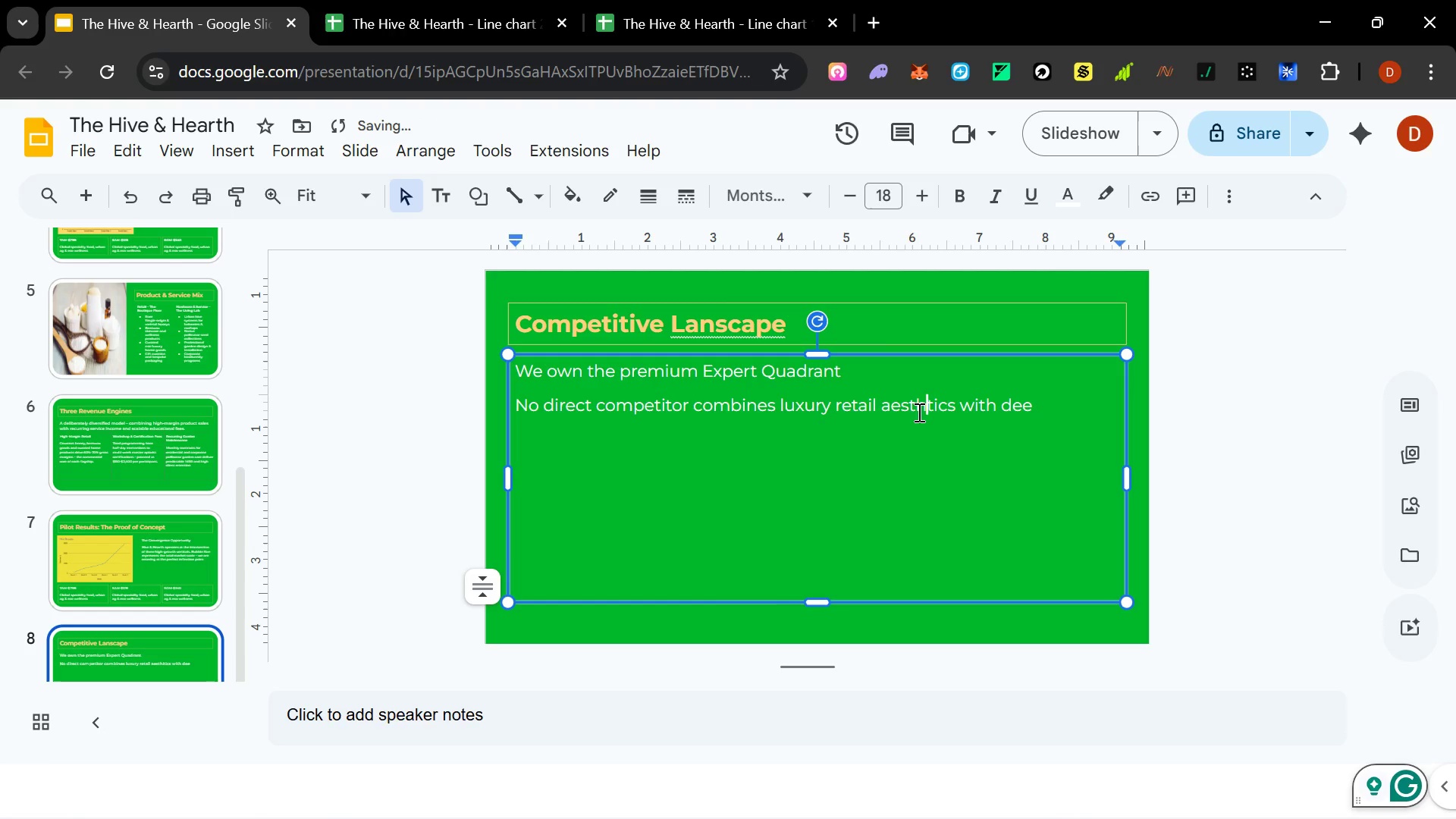 
key(Backspace)
type(e[End]p apiary expertise. Big )
key(Backspace)
type(-bo)
key(Backspace)
key(Backspace)
type(Box retailers offer scale but zero sp)
key(Backspace)
type(ophistication)
 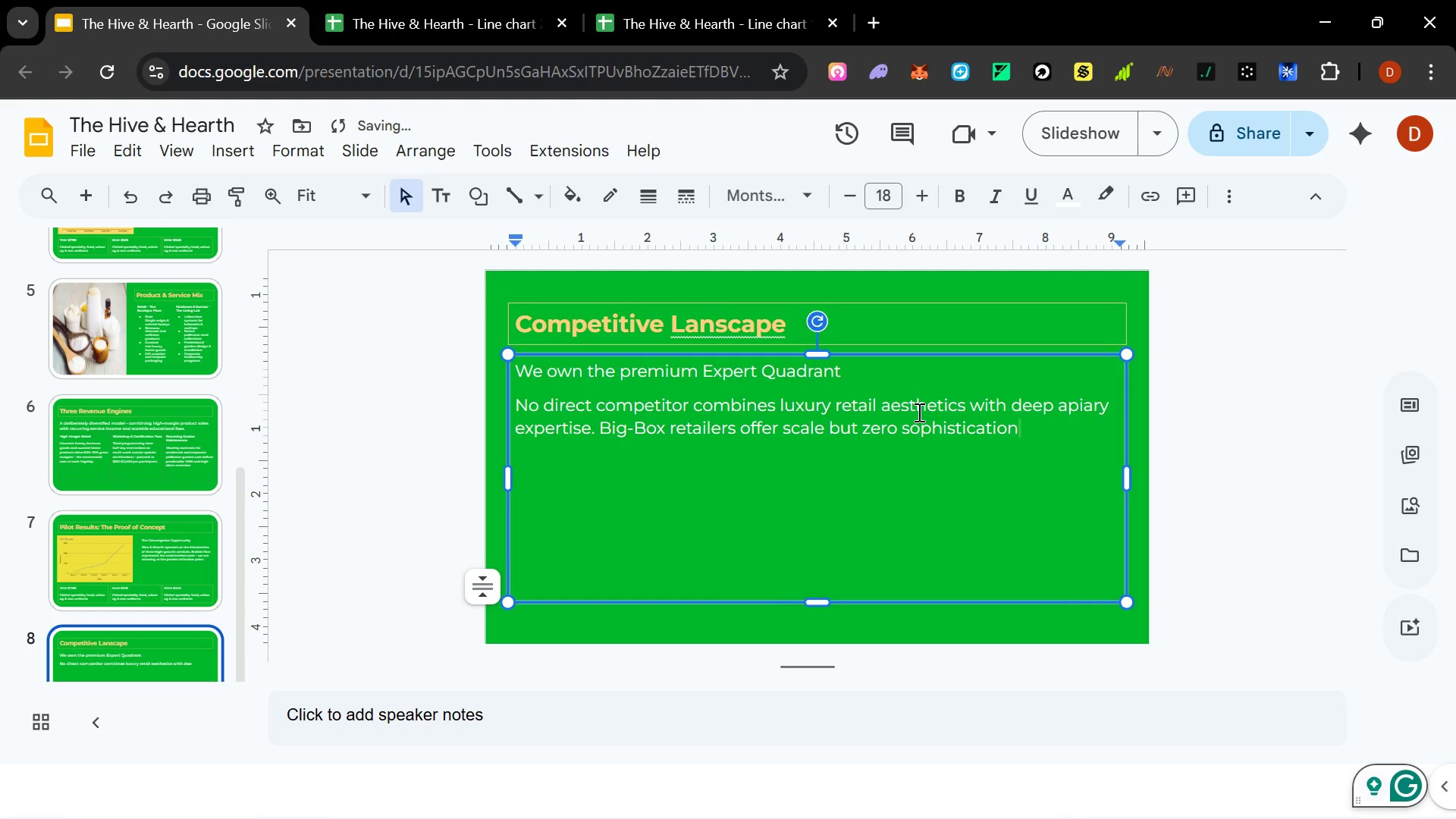 
type(. Hobby)
 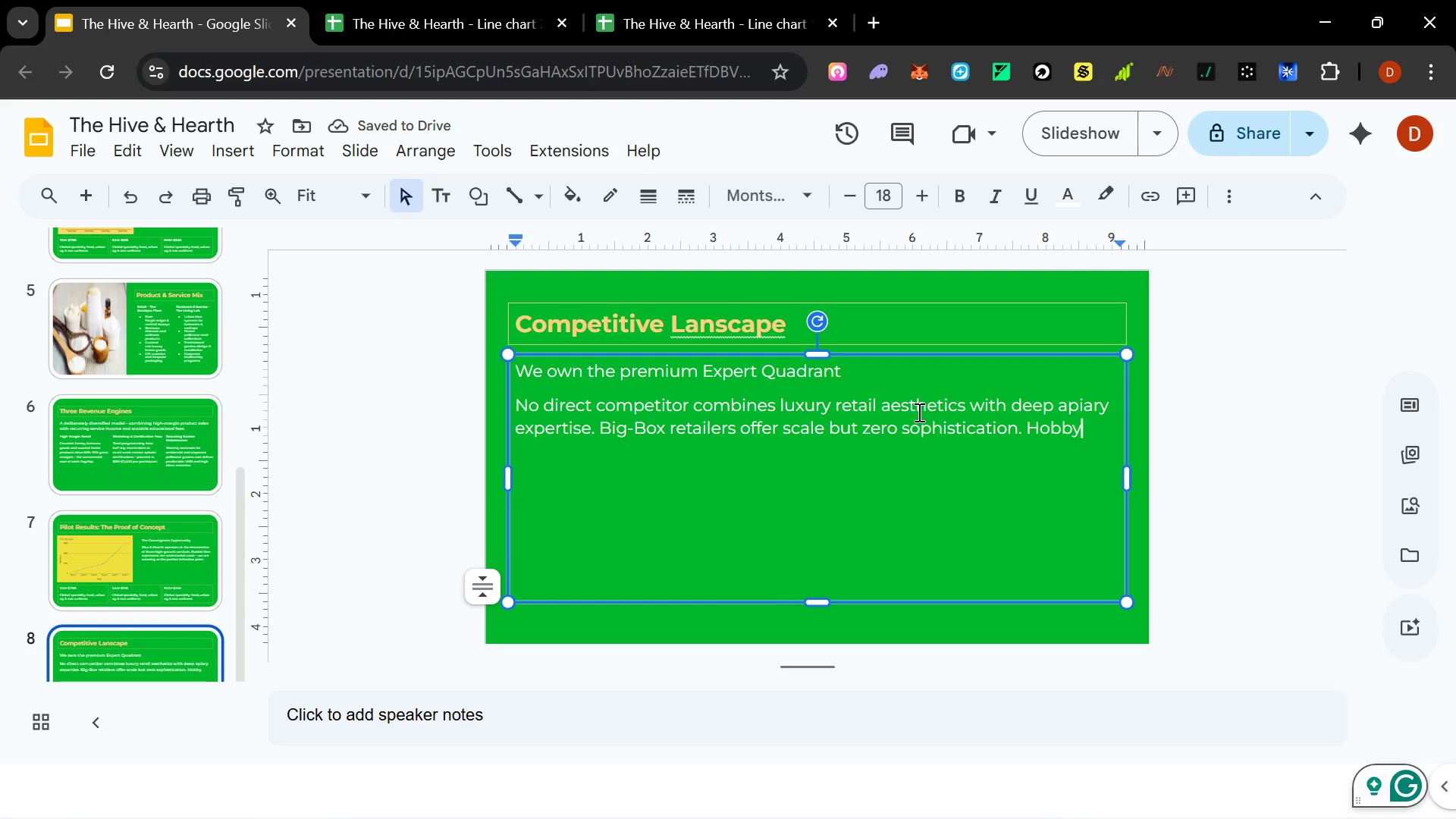 
type(ist suppliers offer knw)
key(Backspace)
type(owledge but remain inna=)
key(Backspace)
key(Backspace)
key(Backspace)
type(accessibleto mainstream s)
key(Backspace)
type(affluent consumers.)
 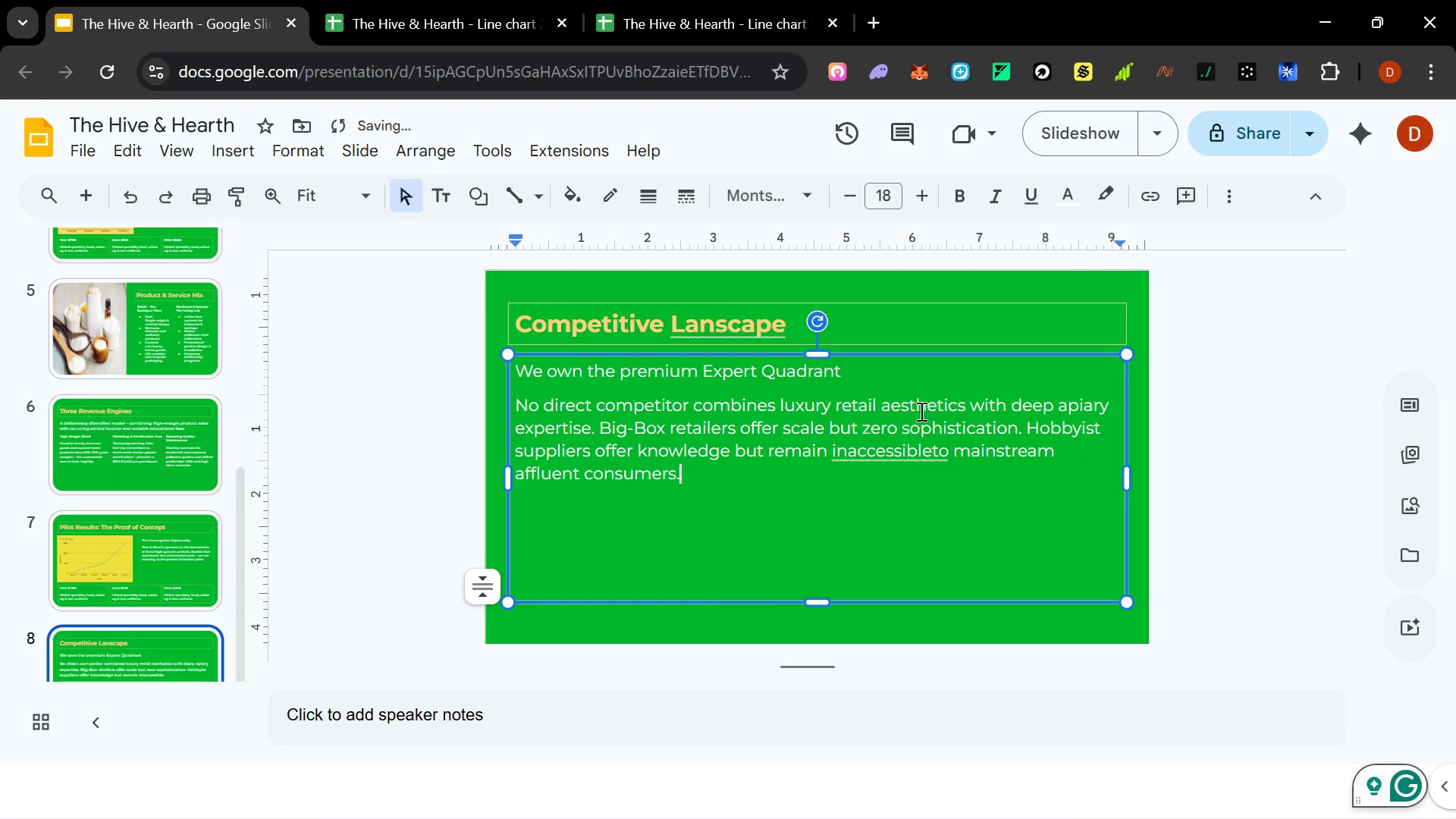 
key(Enter)
 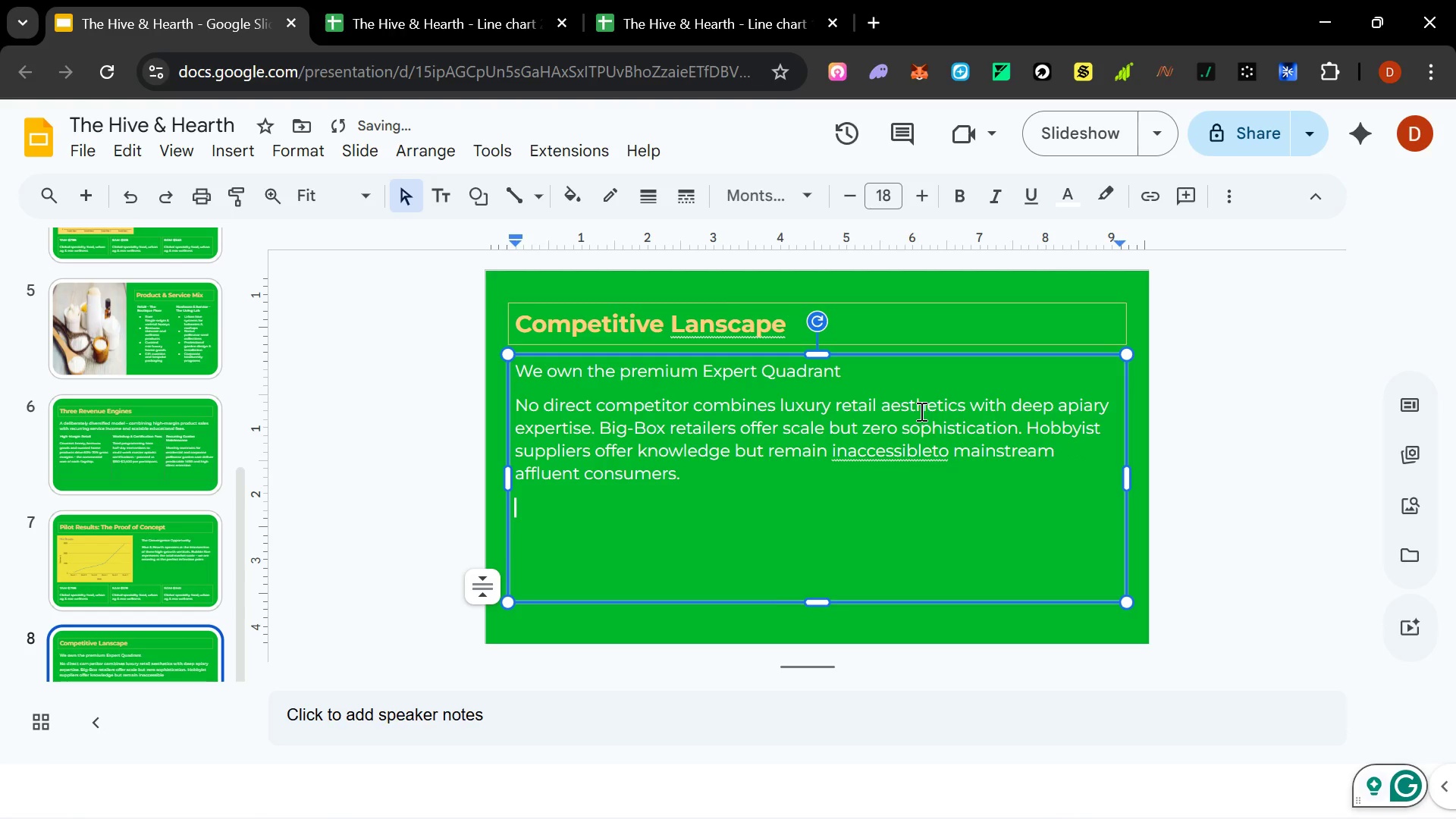 
type(Hive & Hearth is the only brand io)
key(Backspace)
key(Backspace)
type(operating at the intersection )
 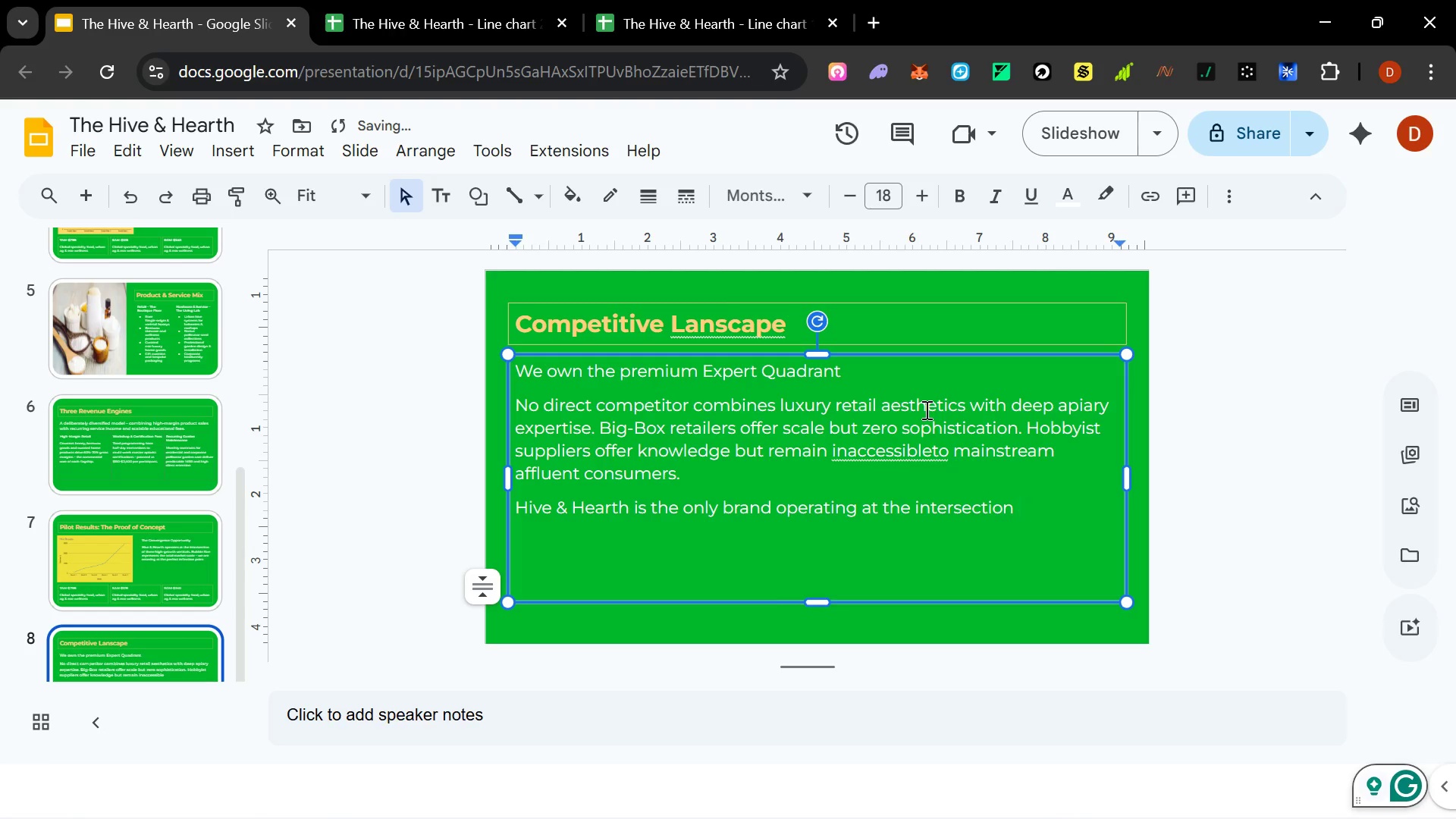 
type(of expert authority and luxury experience -- a defecti)
key(Backspace)
key(Backspace)
key(Backspace)
type(nsible )
key(Backspace)
type(, first )
key(Backspace)
type(-mover position)
 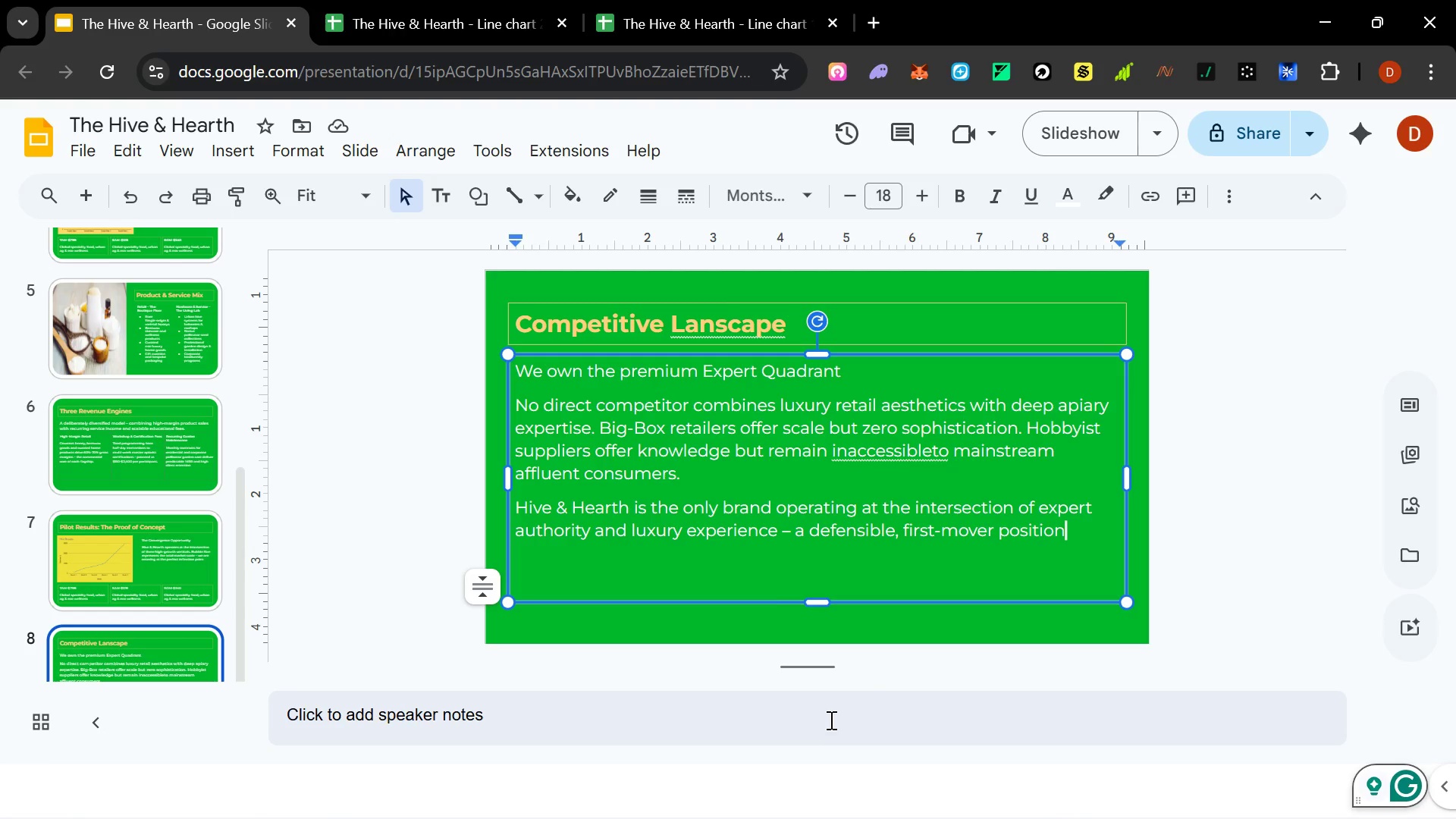 
wait(12.22)
 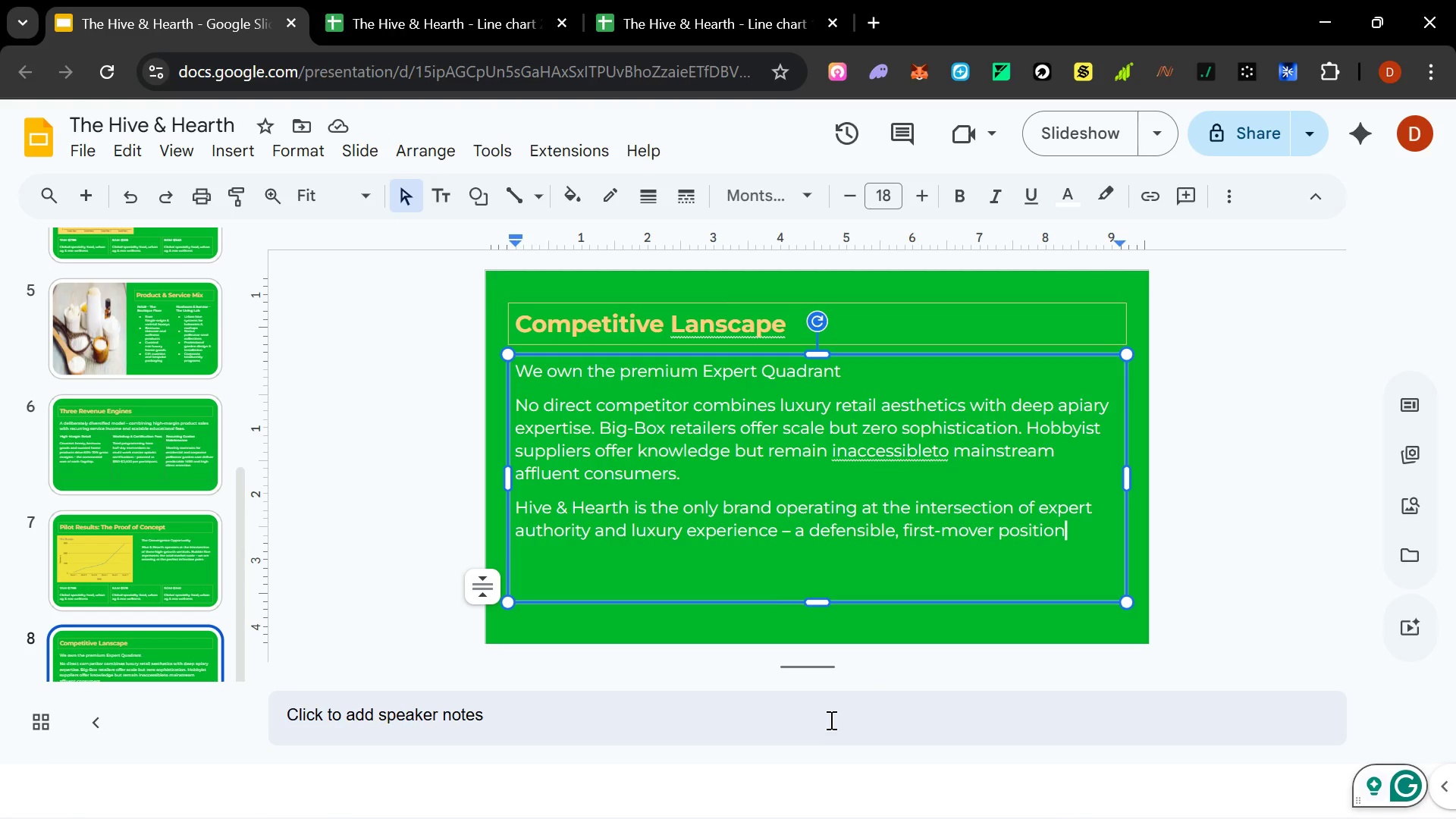 
left_click_drag(start_coordinate=[507, 477], to_coordinate=[711, 476])
 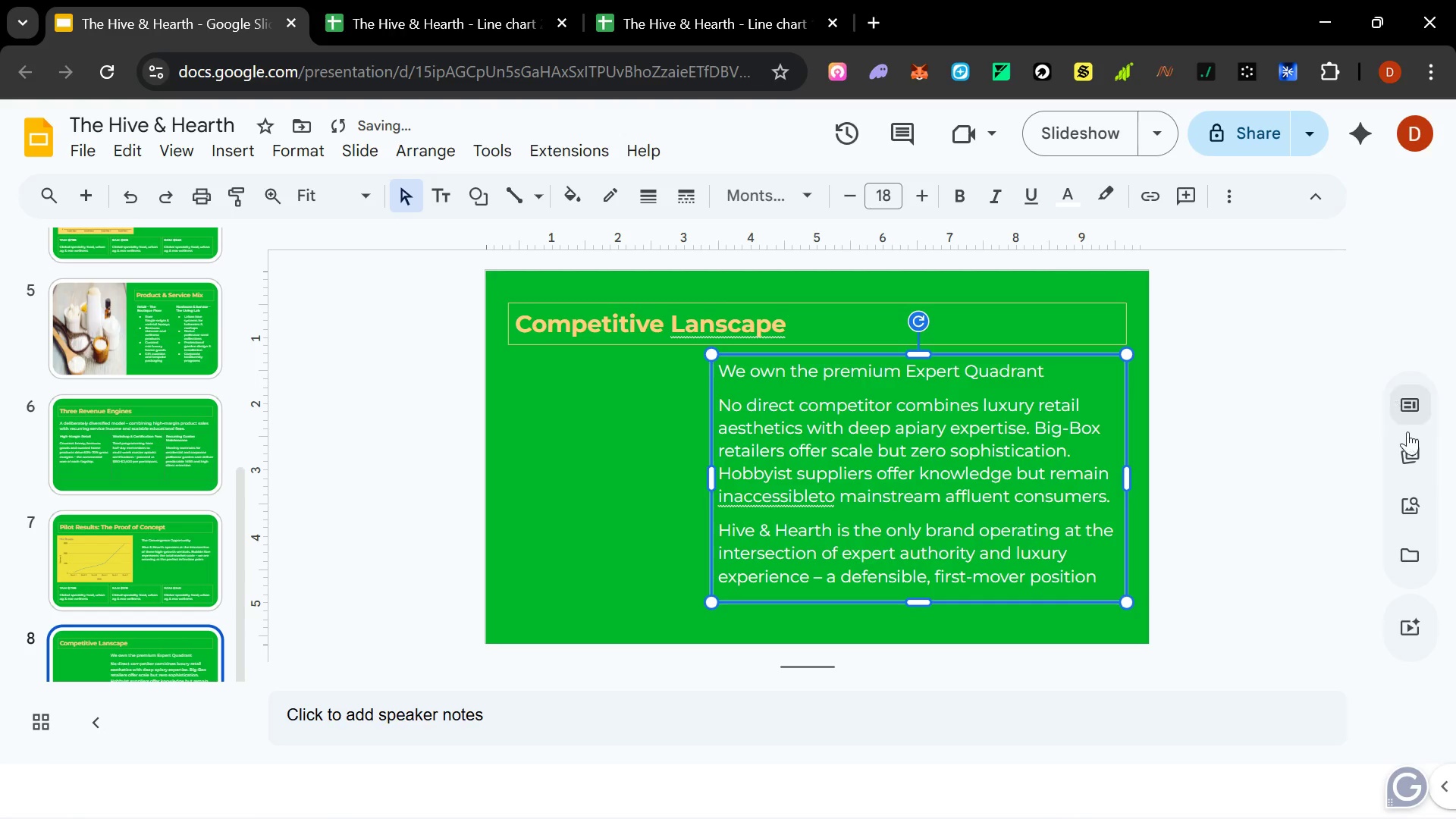 
left_click([1423, 497])
 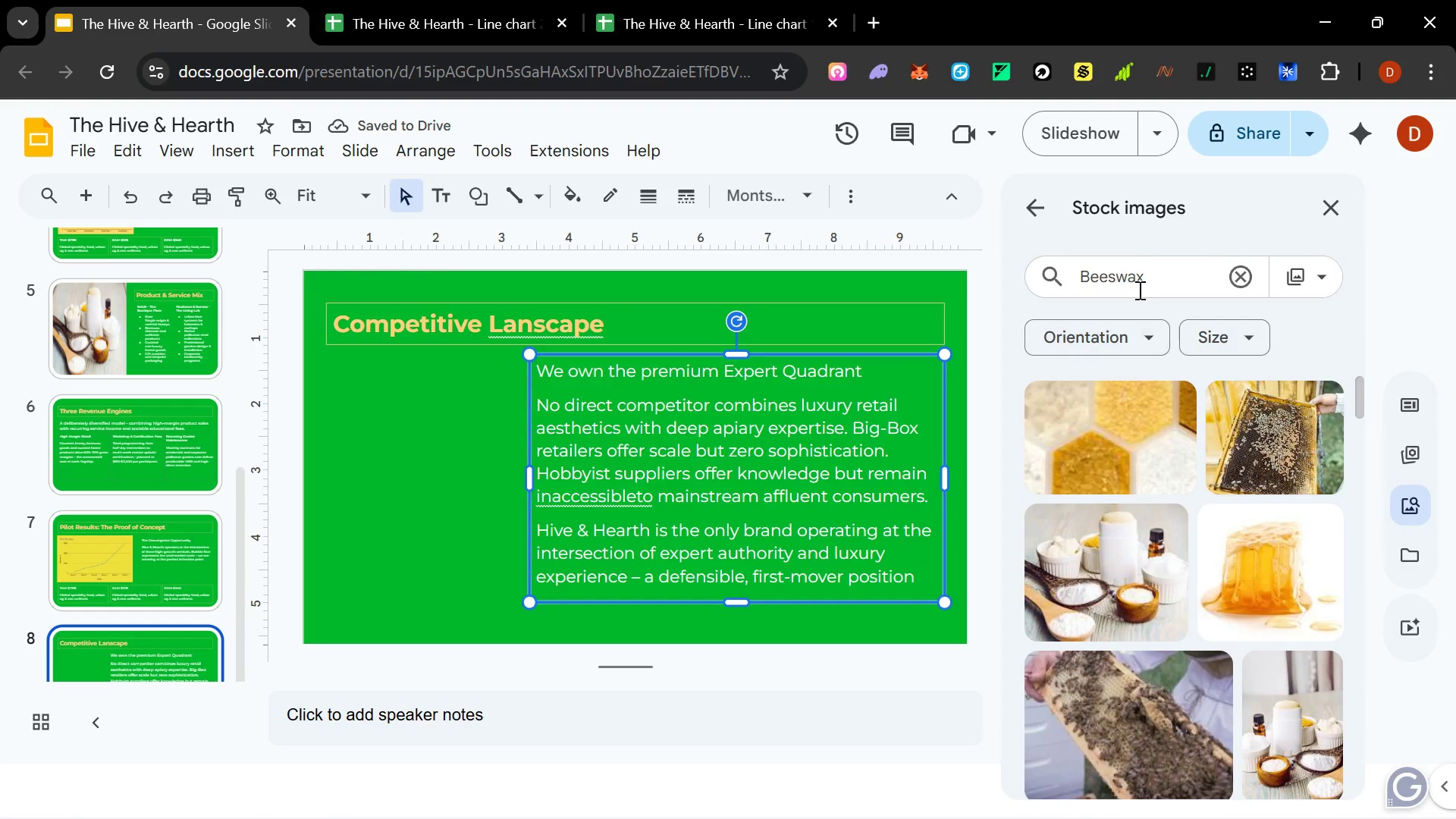 
left_click([1137, 269])
 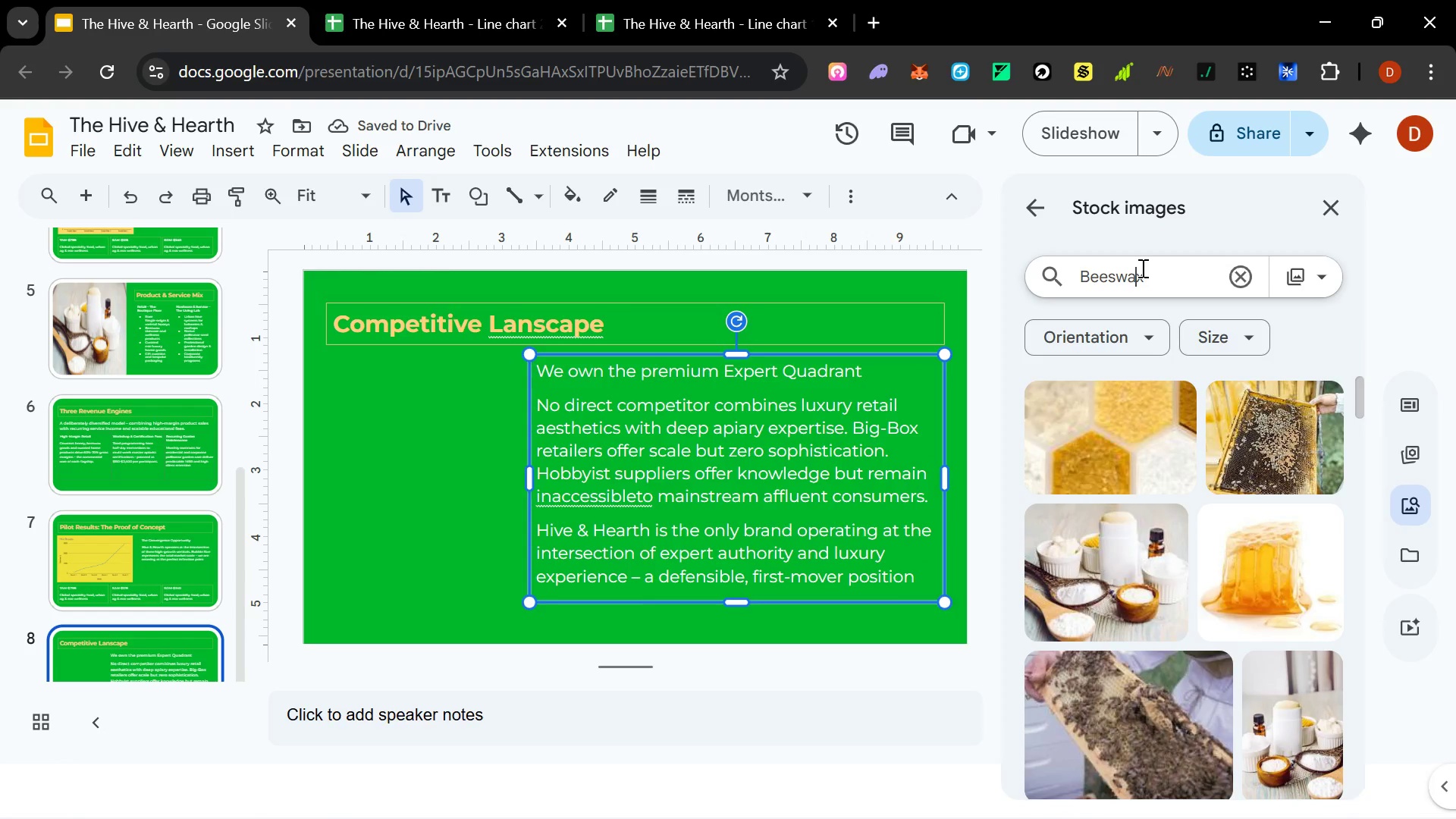 
key(Control+A)
 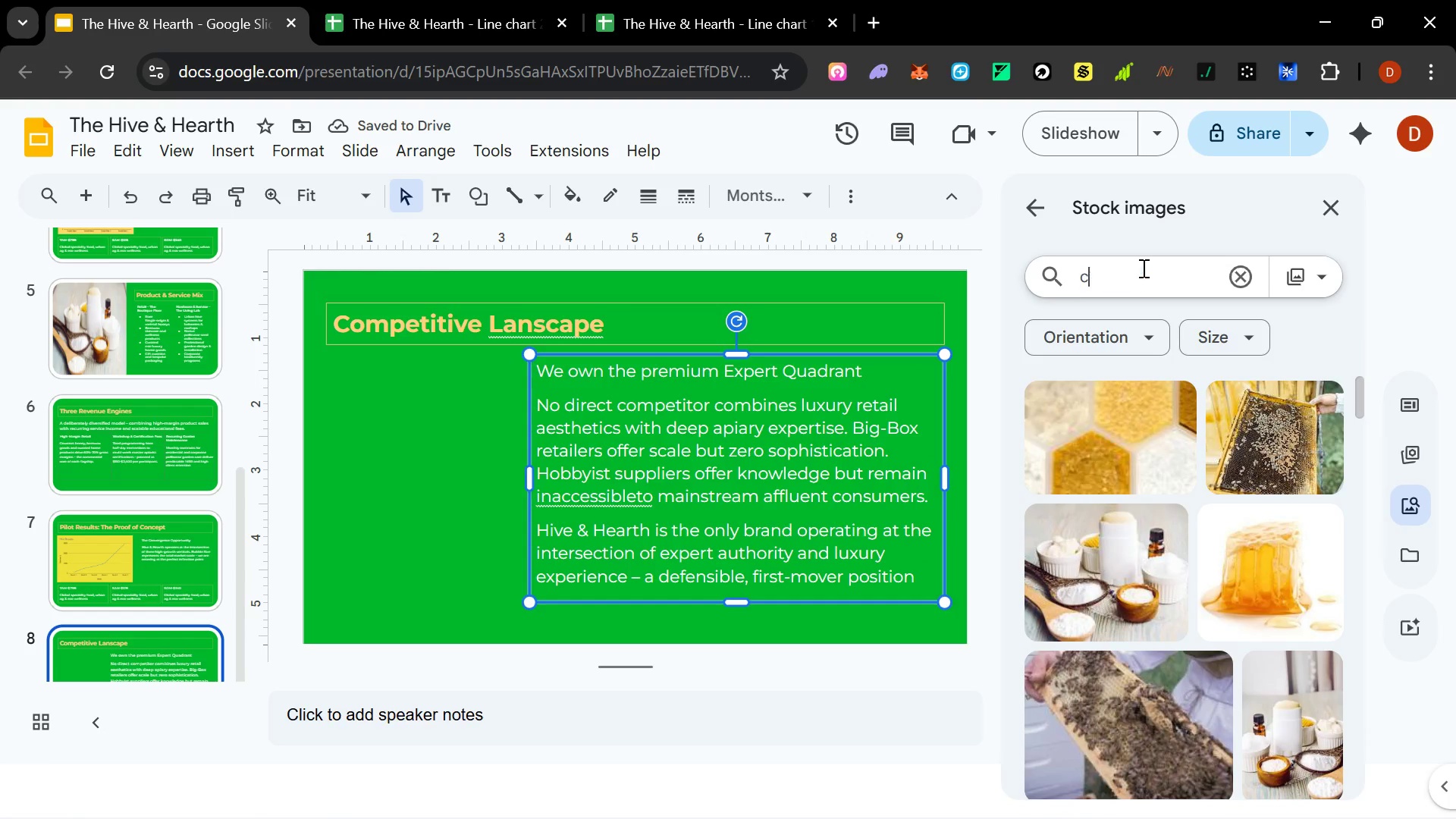 
type(competitive L)
key(Backspace)
type(Positioing)
 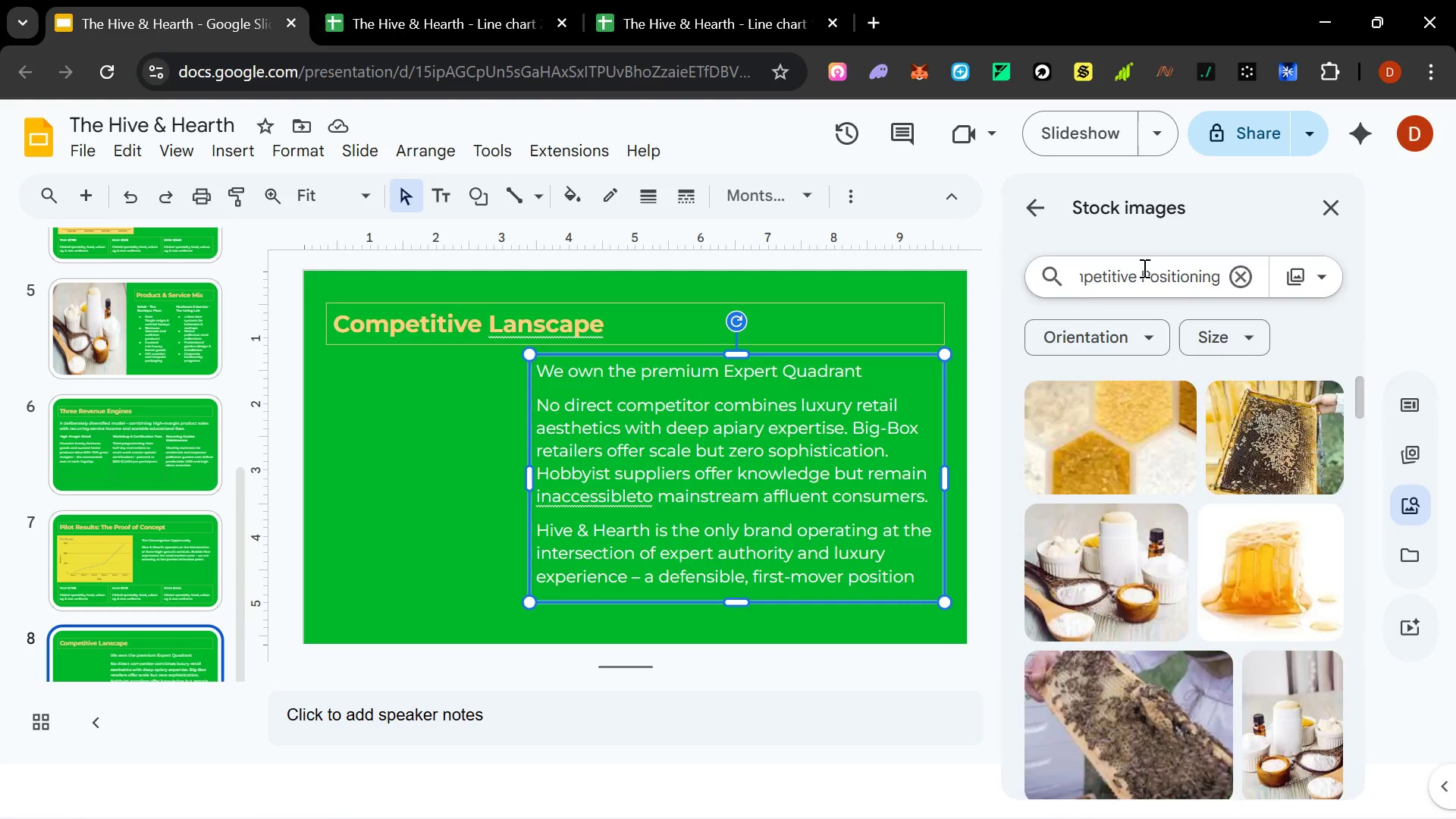 
 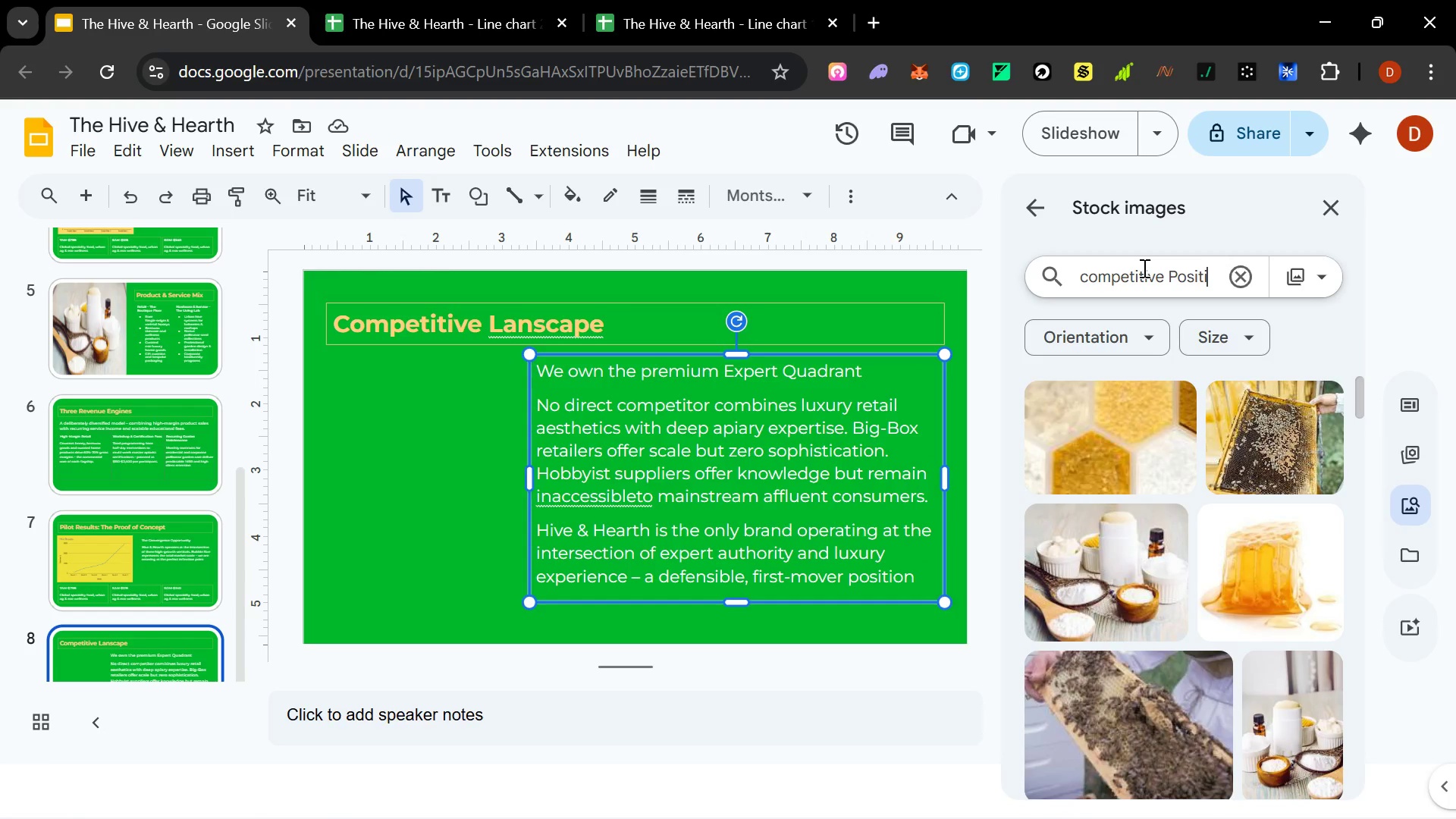 
key(Enter)
 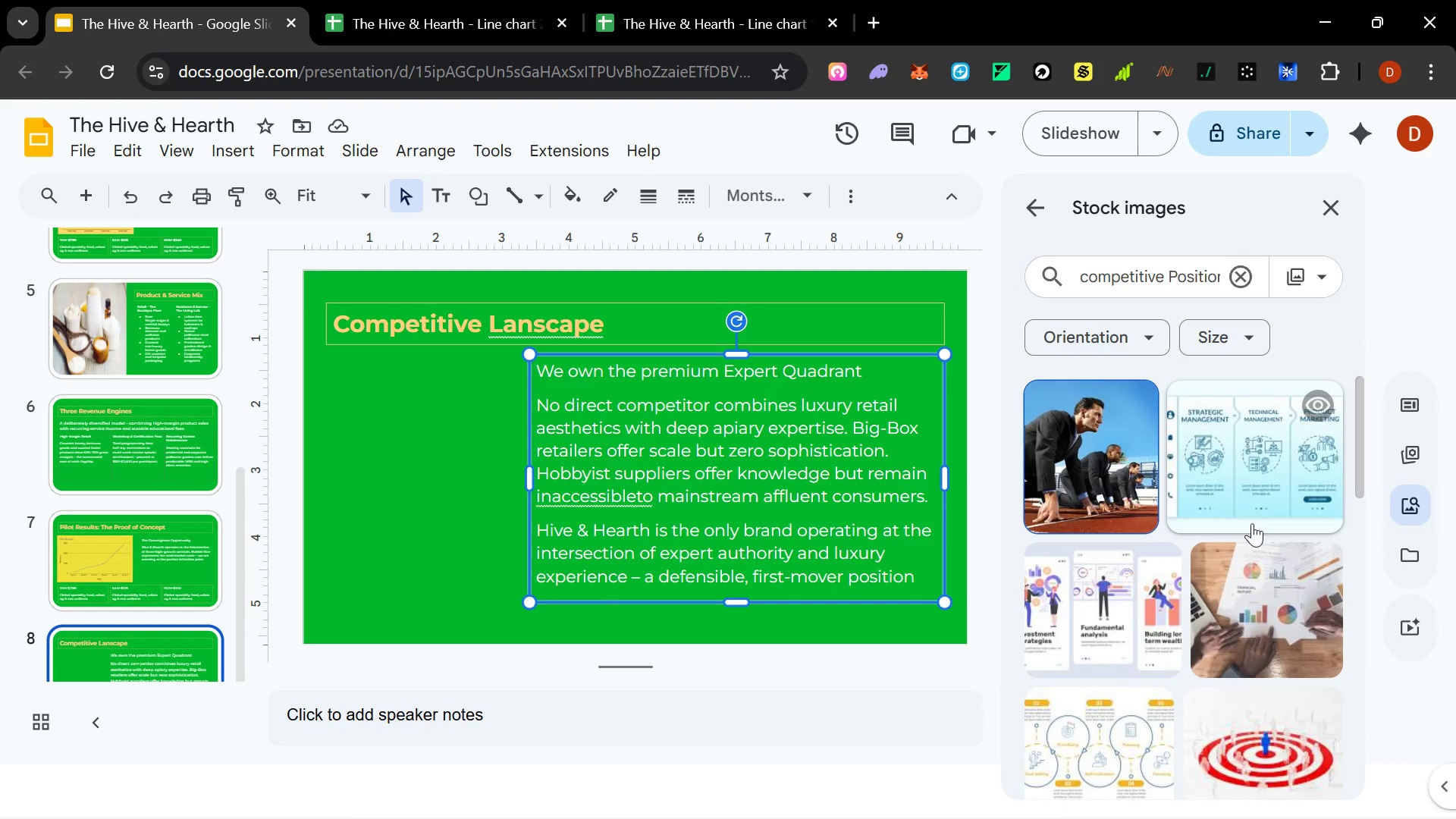 
scroll: coordinate [1233, 535], scroll_direction: down, amount: 8.0
 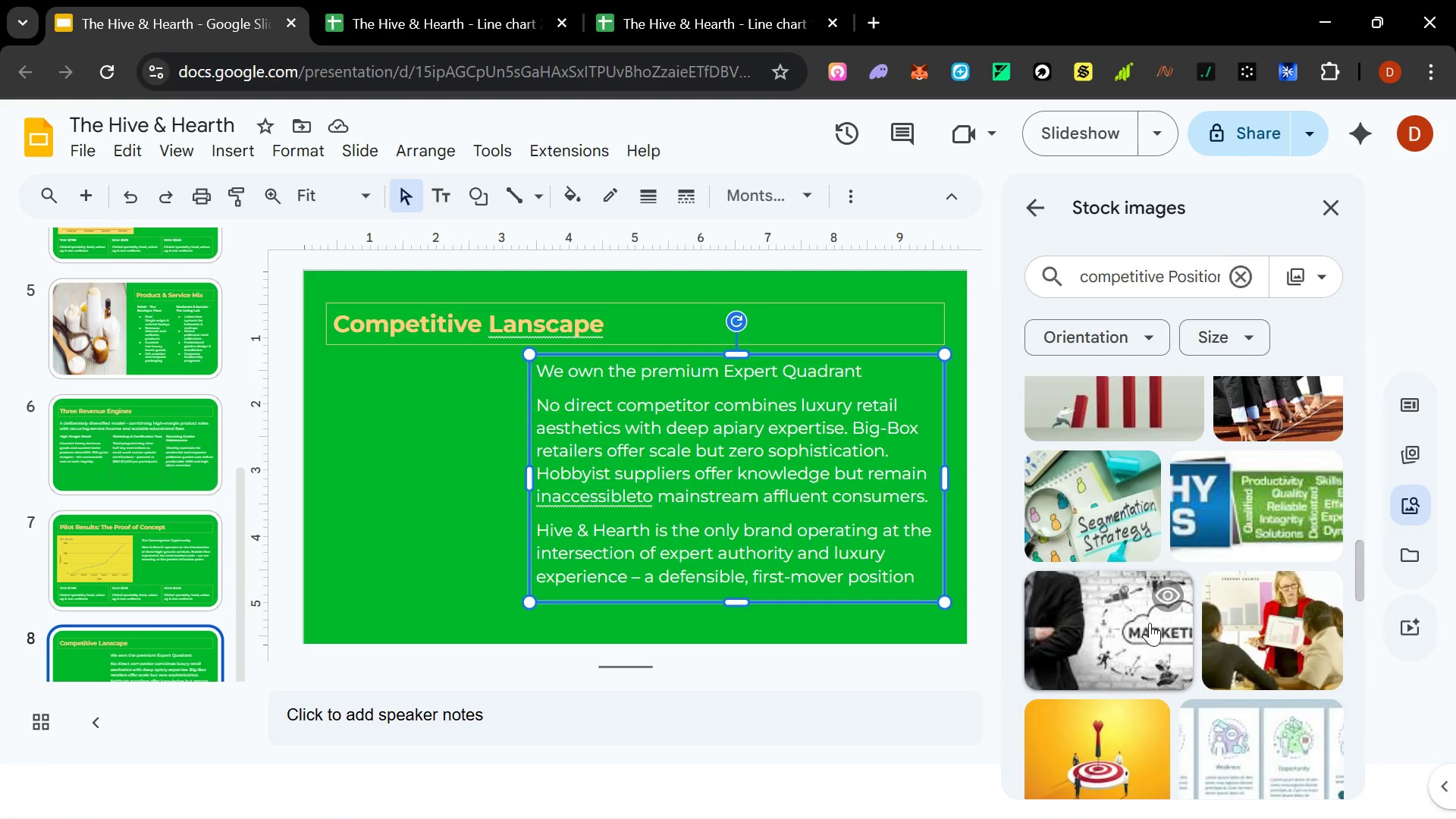 
scroll: coordinate [1119, 625], scroll_direction: none, amount: 0.0
 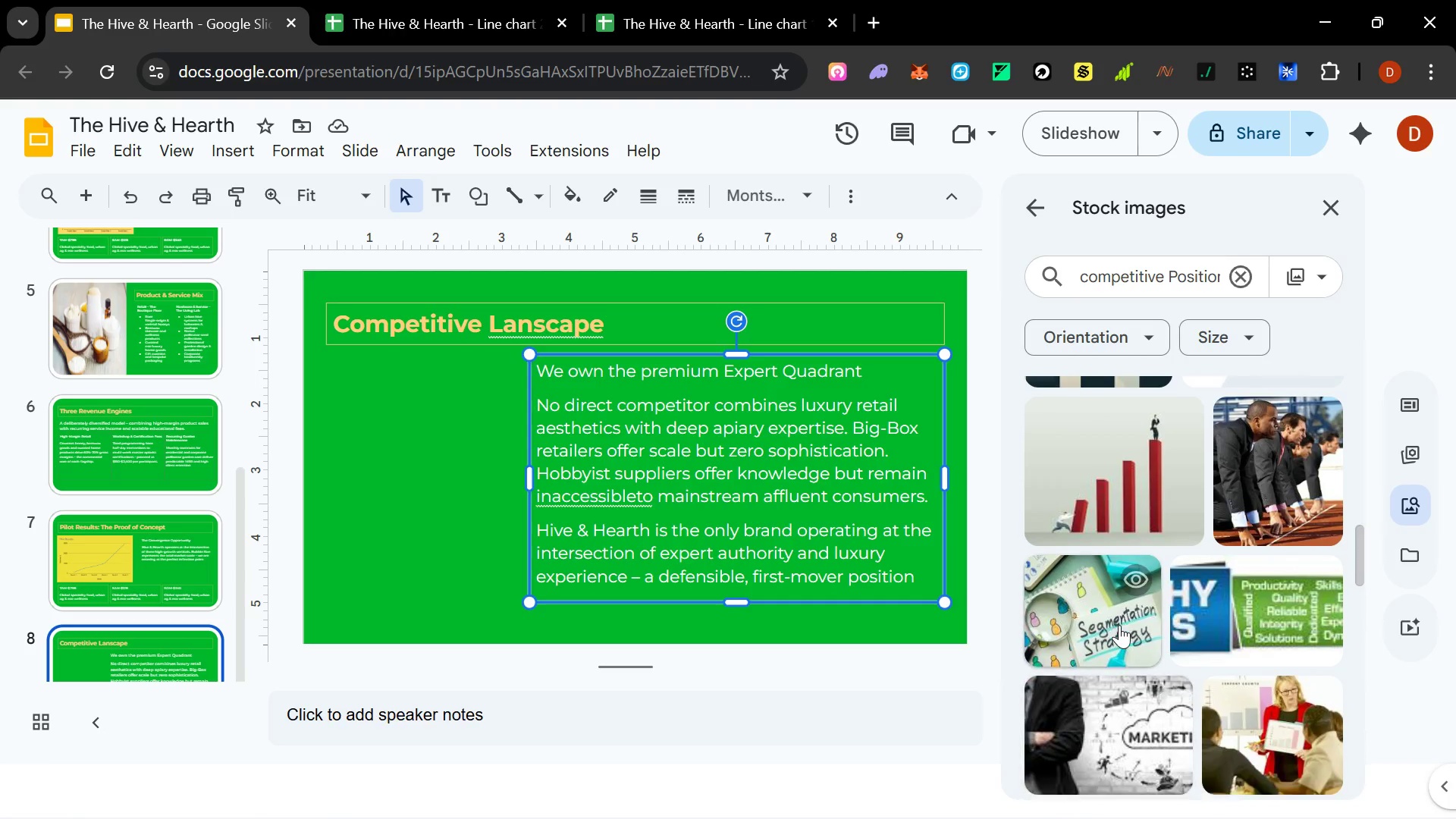 
scroll: coordinate [1119, 625], scroll_direction: down, amount: 3.0
 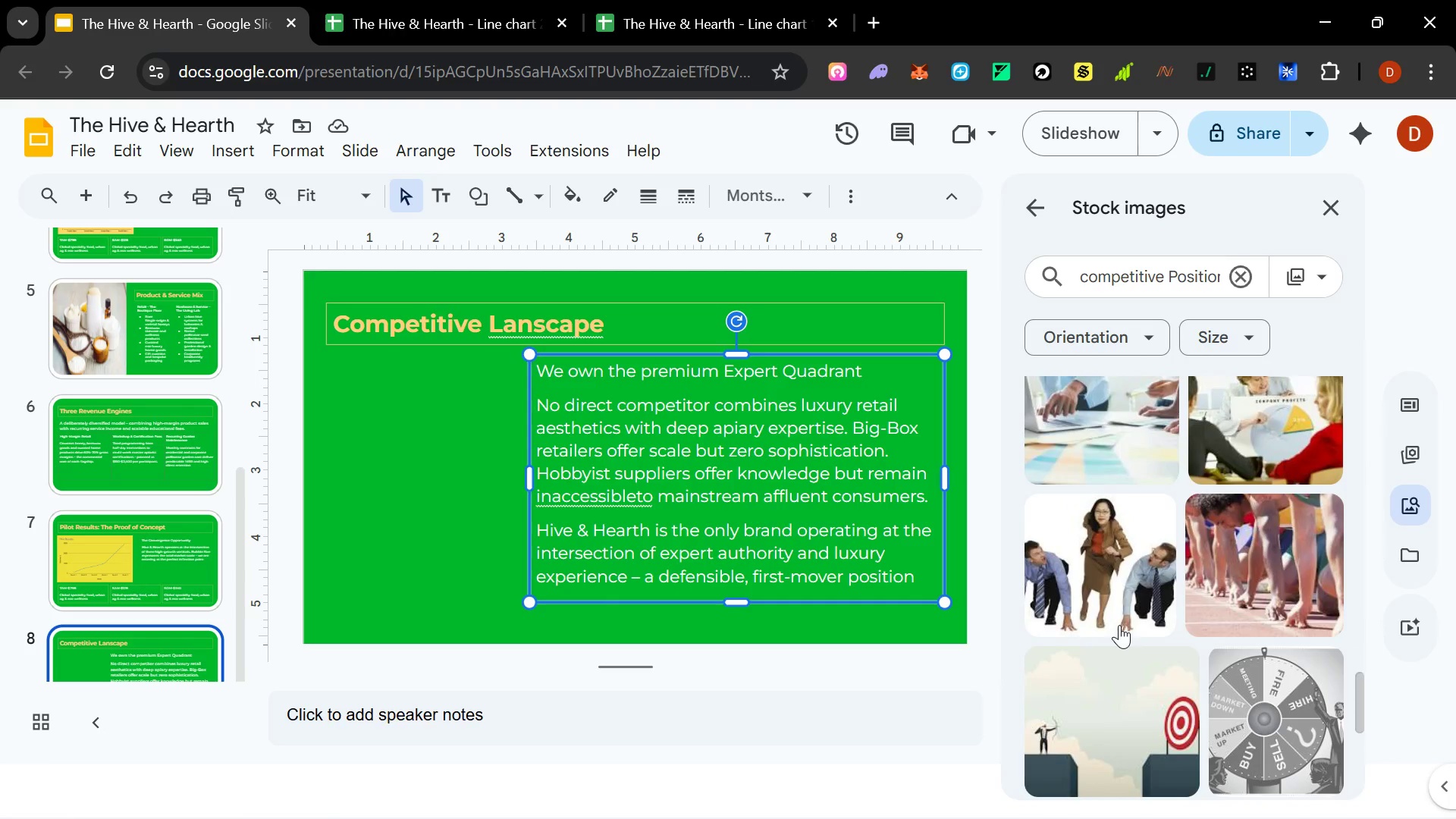 
scroll: coordinate [1119, 624], scroll_direction: up, amount: 8.0
 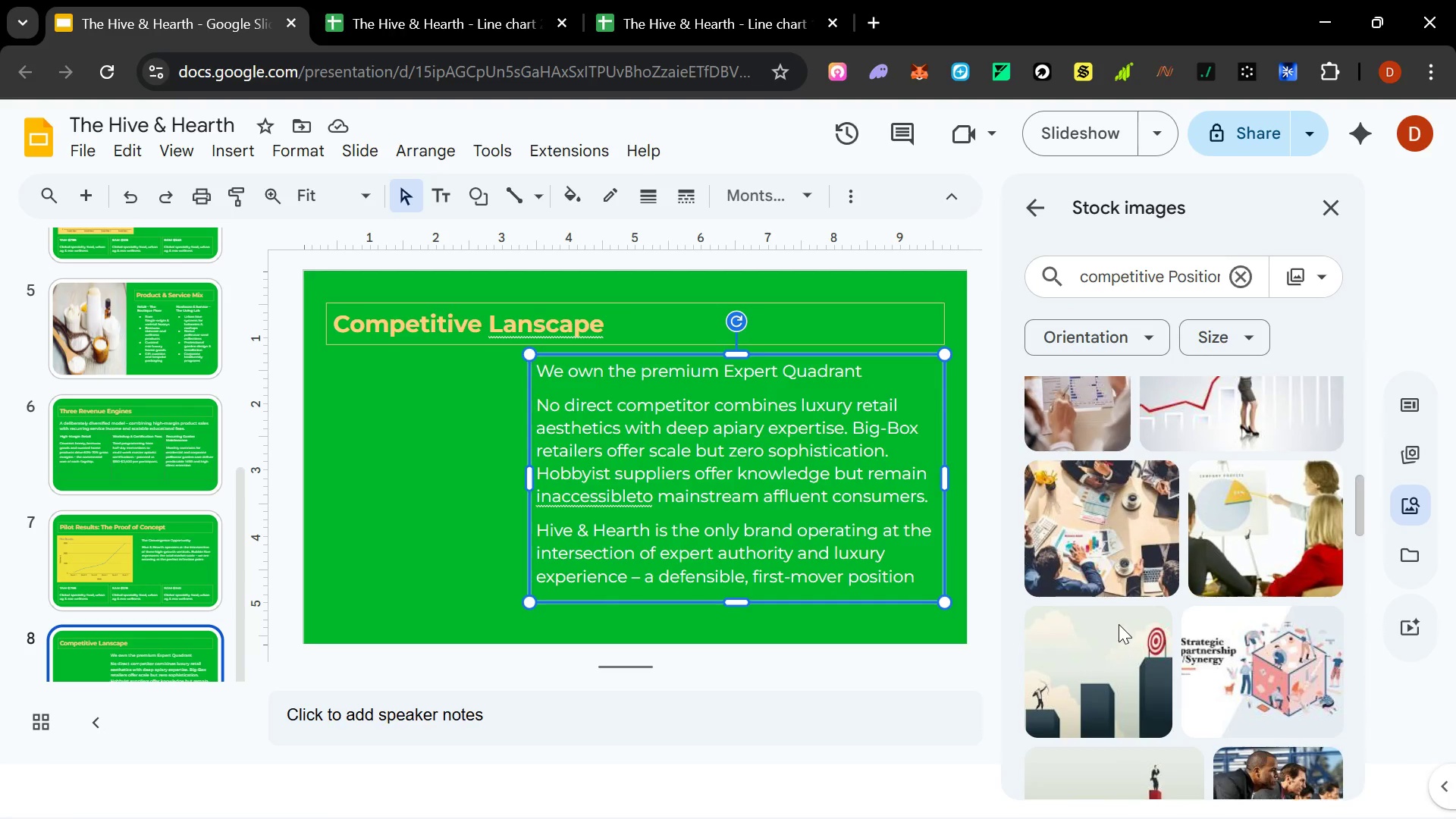 
left_click([1088, 526])
 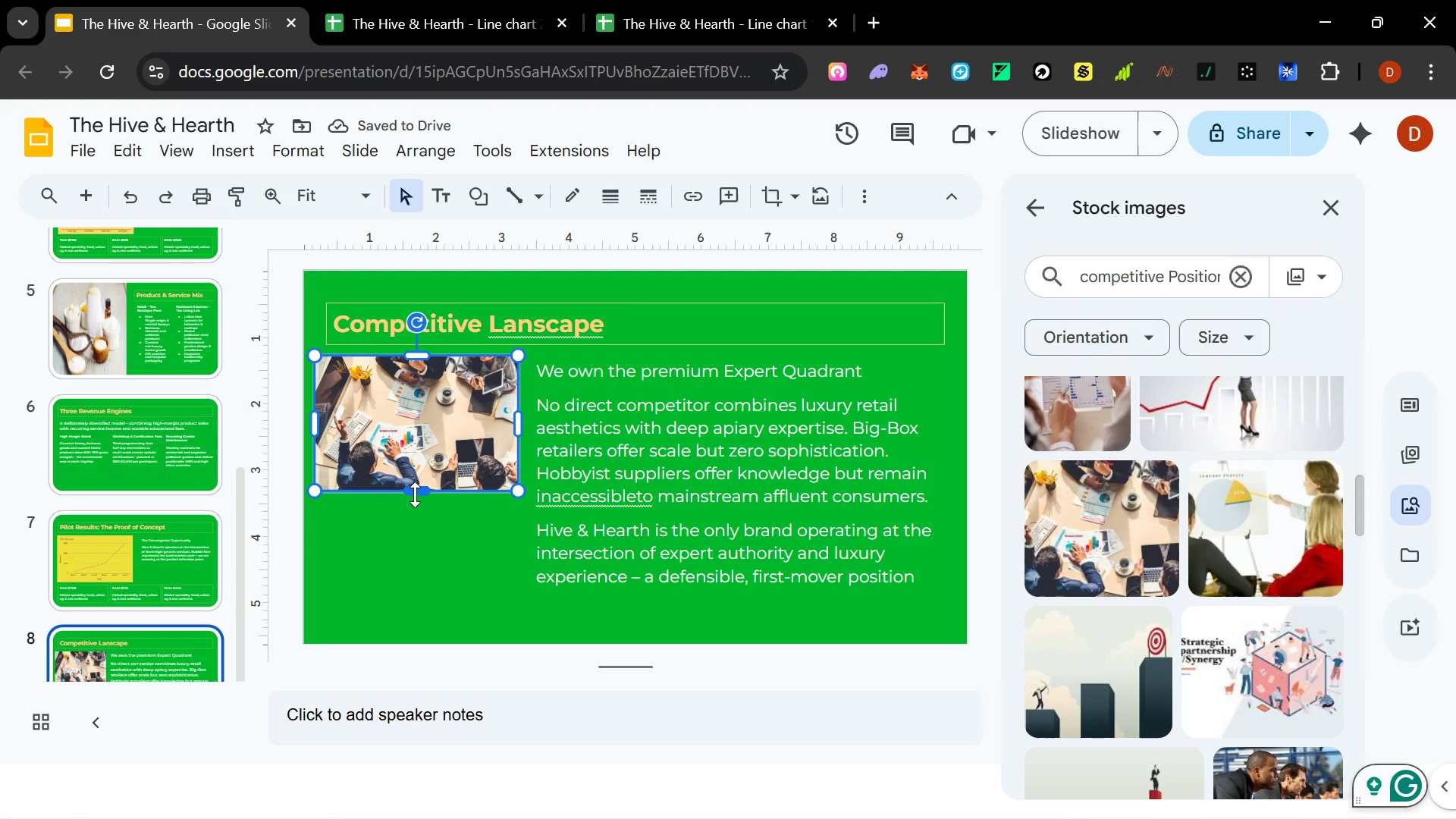 
wait(5.2)
 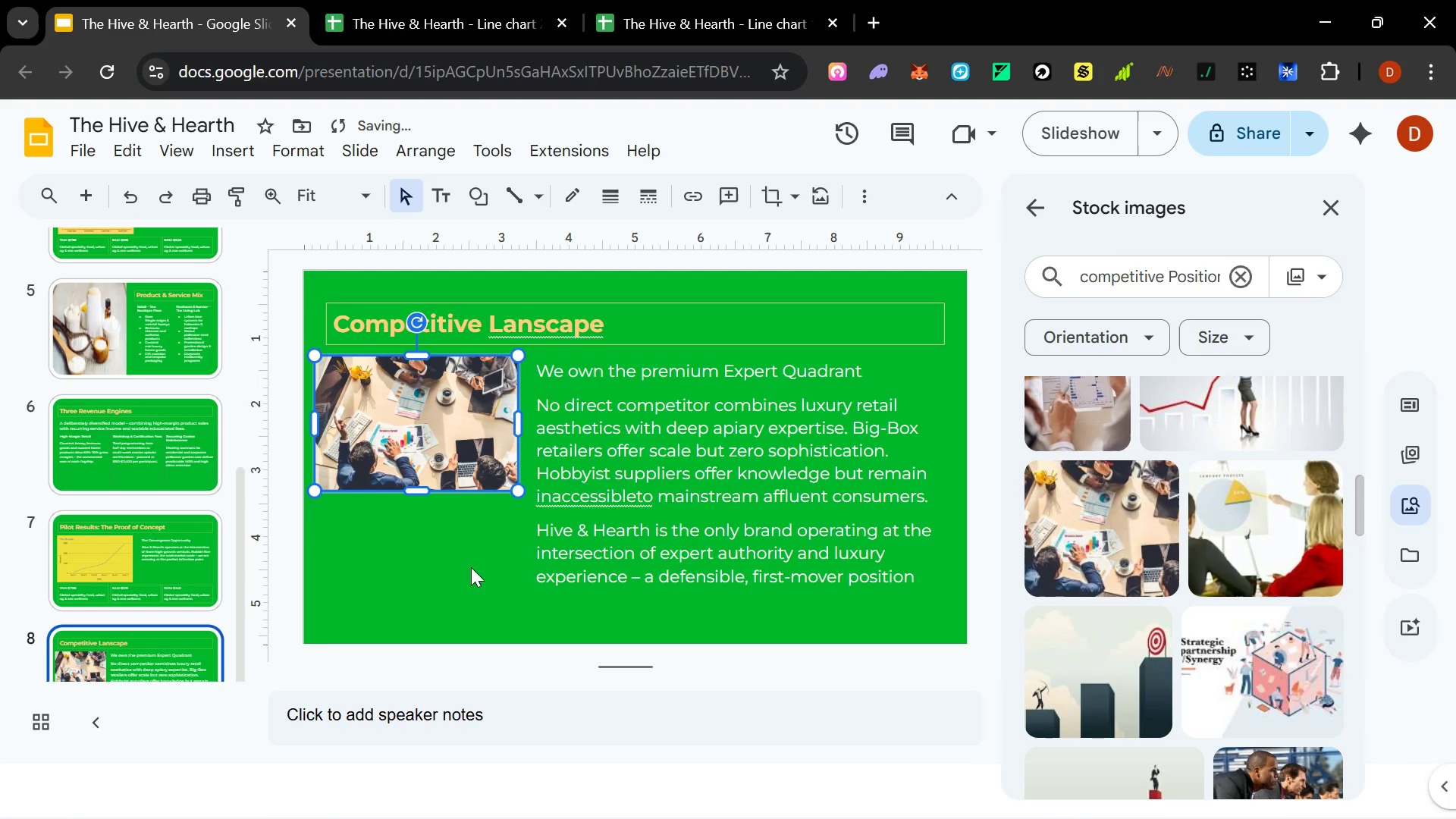 
left_click_drag(start_coordinate=[413, 443], to_coordinate=[423, 500])
 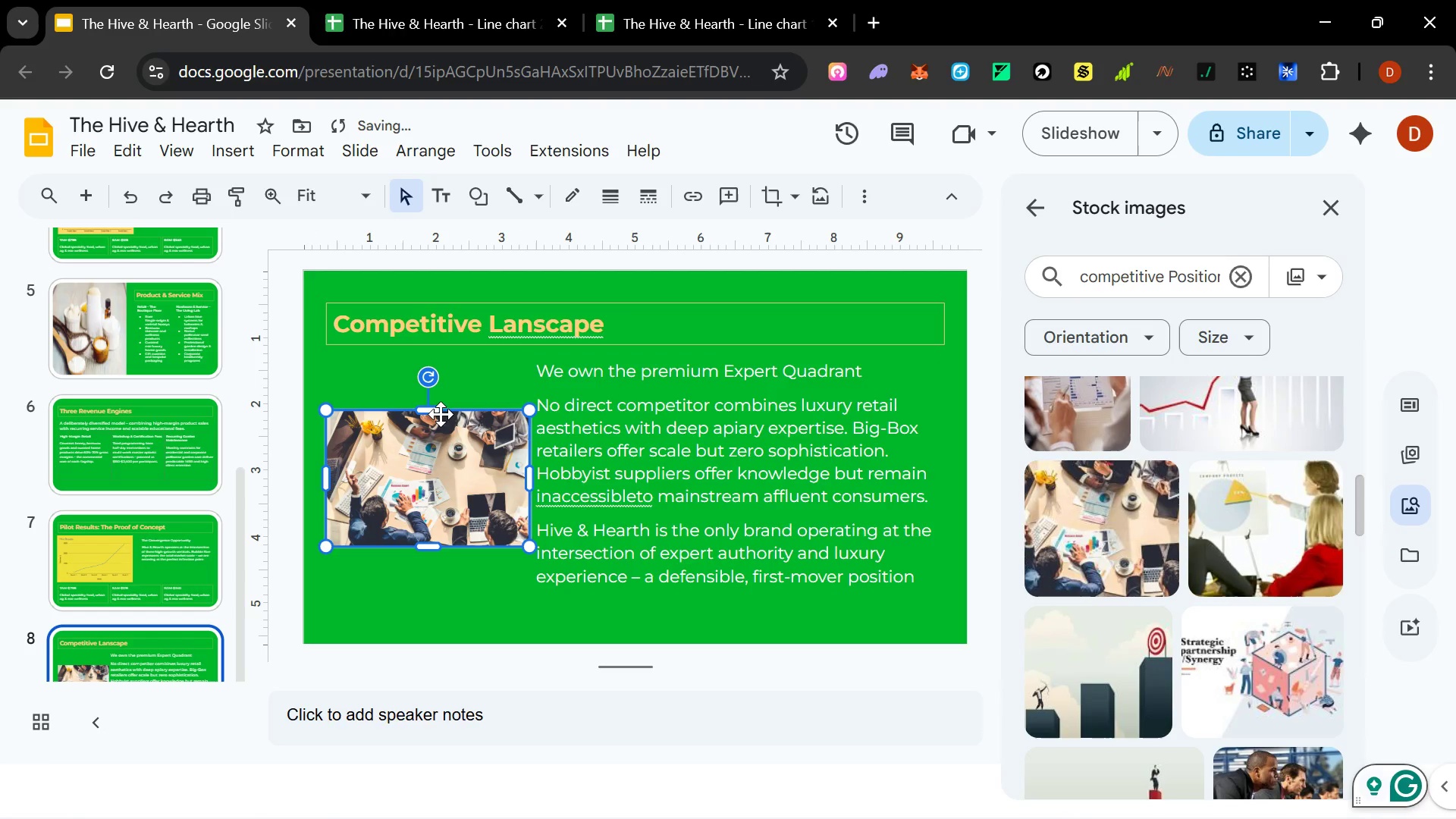 
hold_key(key=ControlLeft, duration=1.5)
left_click_drag(start_coordinate=[436, 412], to_coordinate=[438, 378])
 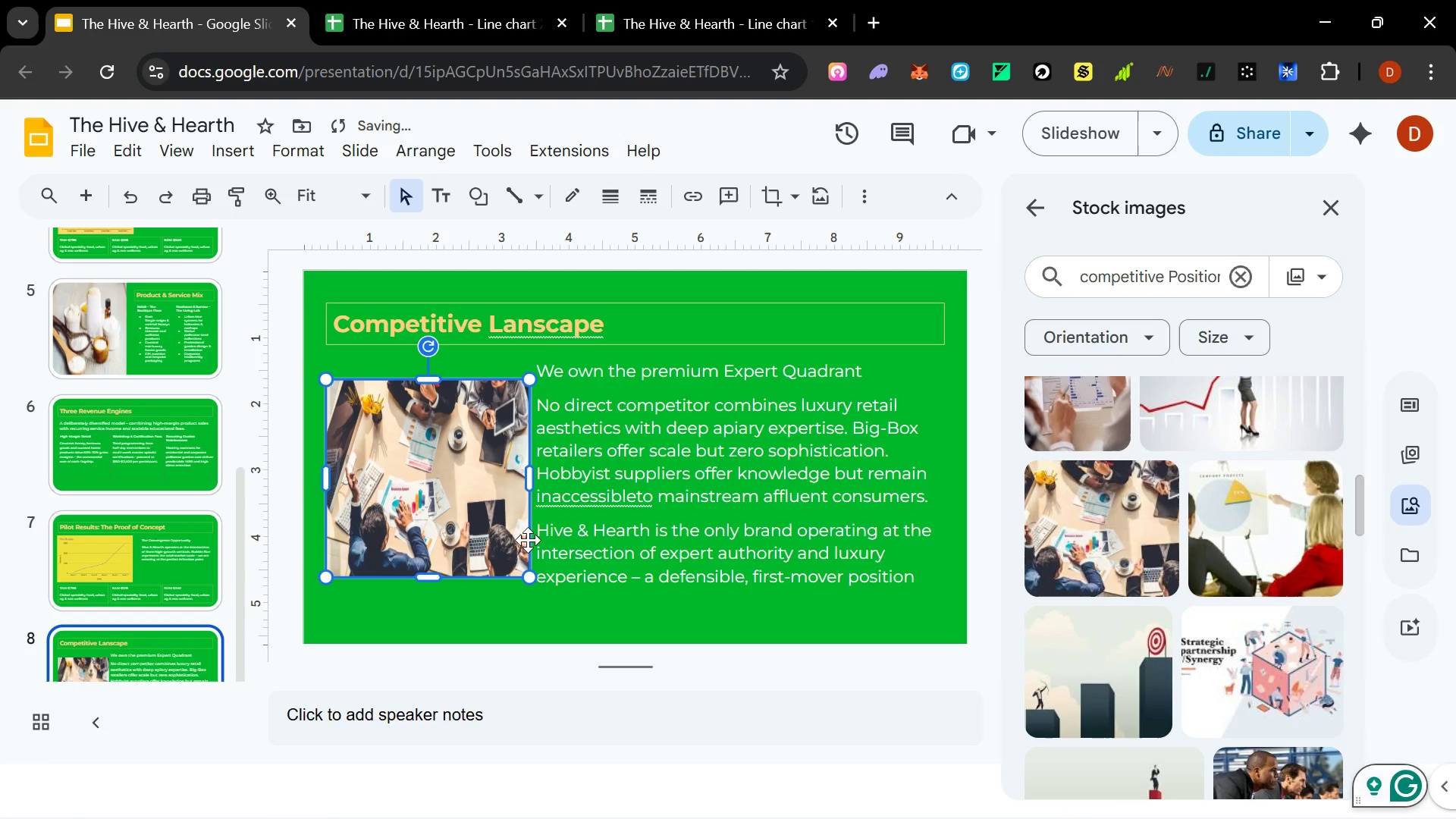 
hold_key(key=ControlLeft, duration=1.5)
 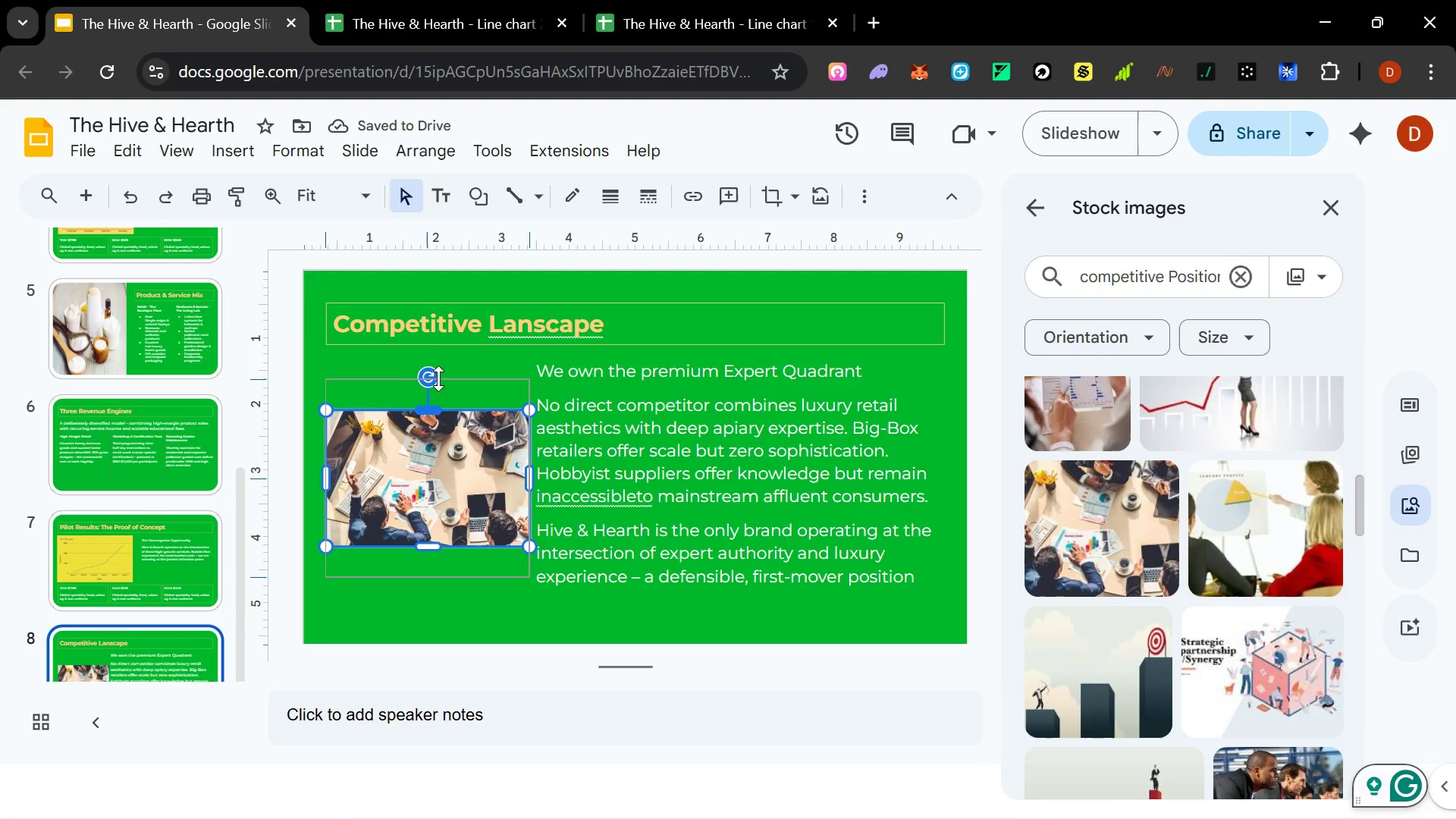 
hold_key(key=ControlLeft, duration=0.88)
 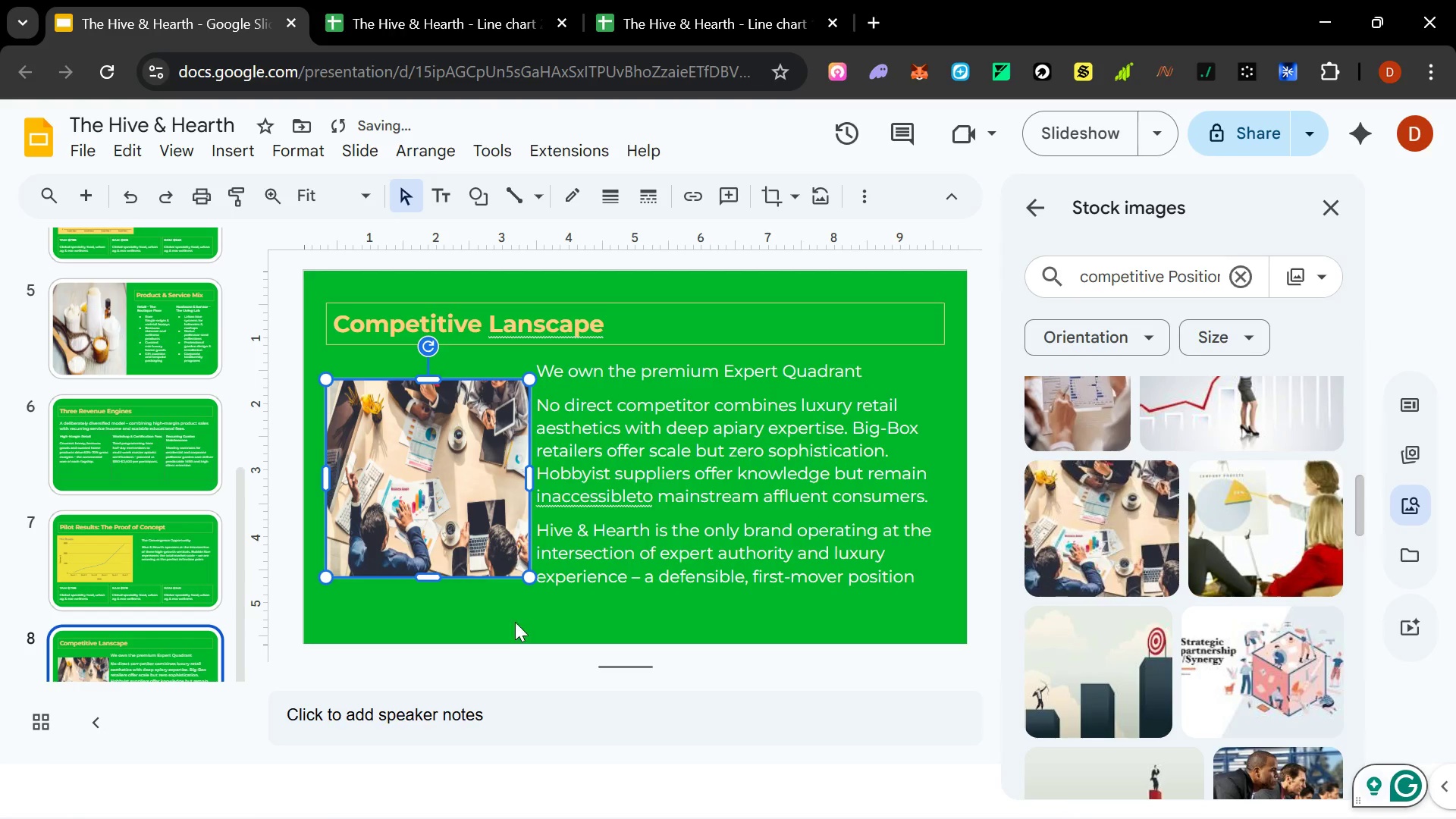 
hold_key(key=ControlLeft, duration=1.5)
left_click_drag(start_coordinate=[431, 380], to_coordinate=[431, 362])
 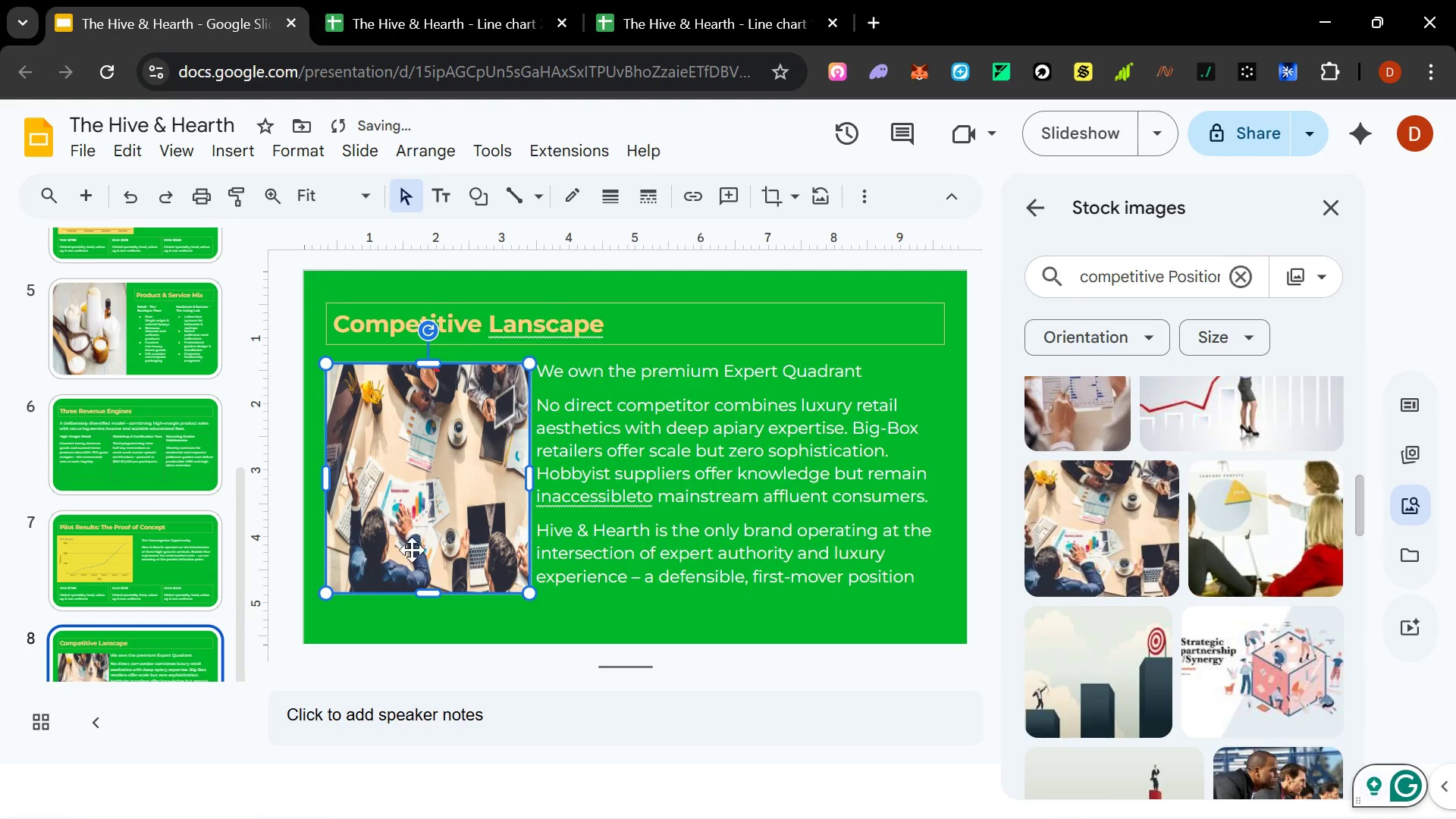 
hold_key(key=ControlLeft, duration=1.5)
 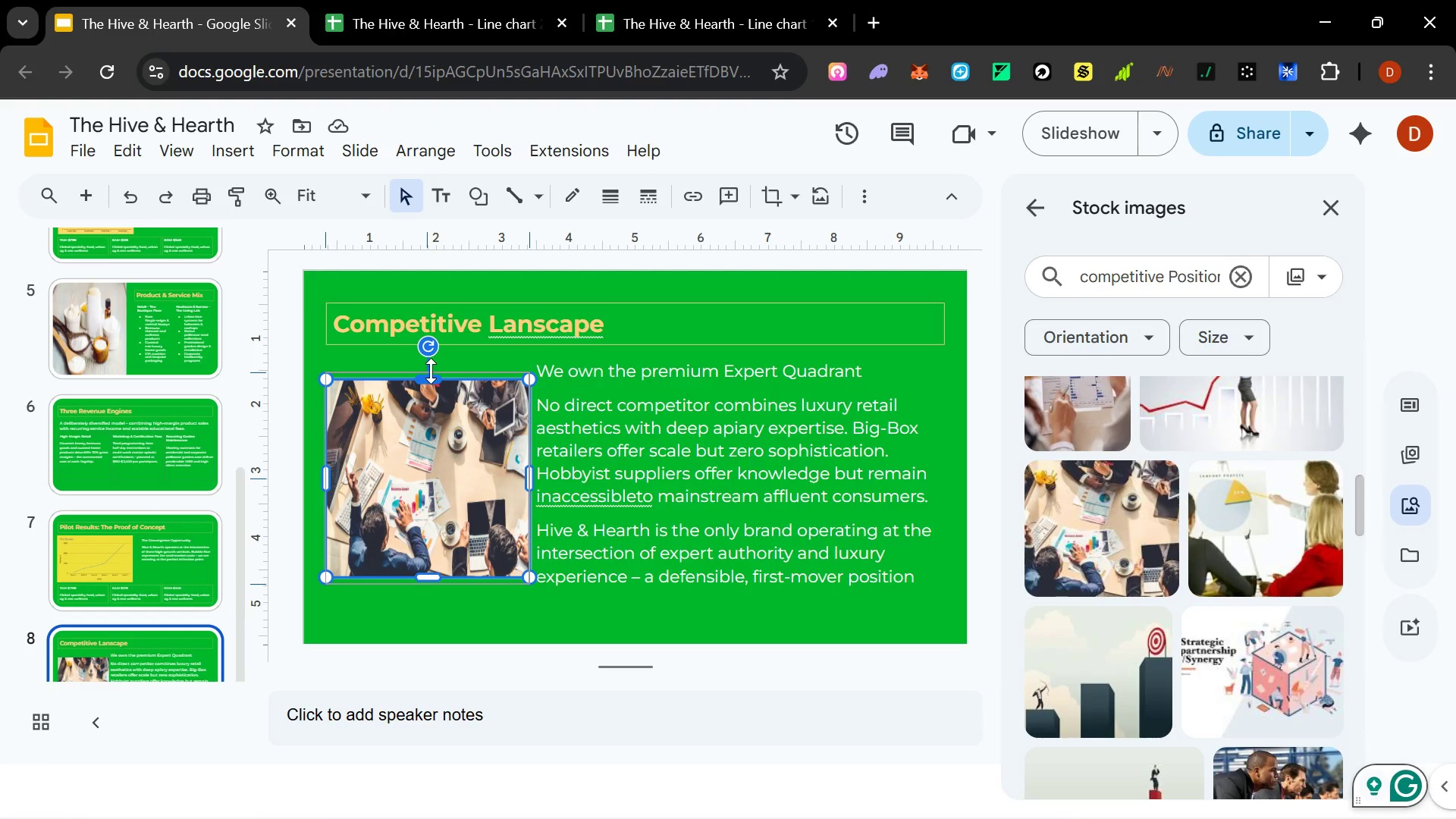 
hold_key(key=ControlLeft, duration=1.53)
 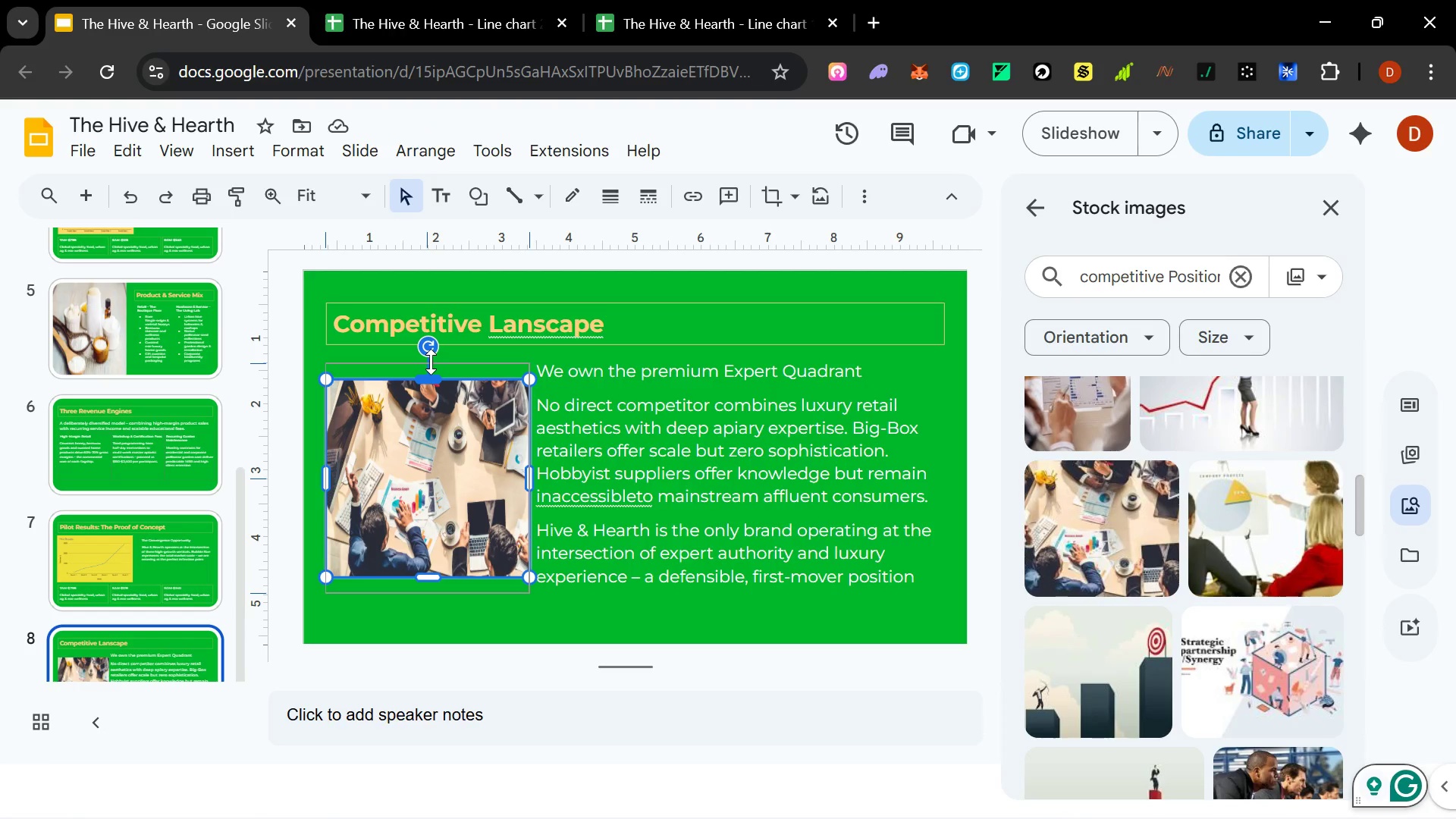 
hold_key(key=ControlLeft, duration=1.5)
 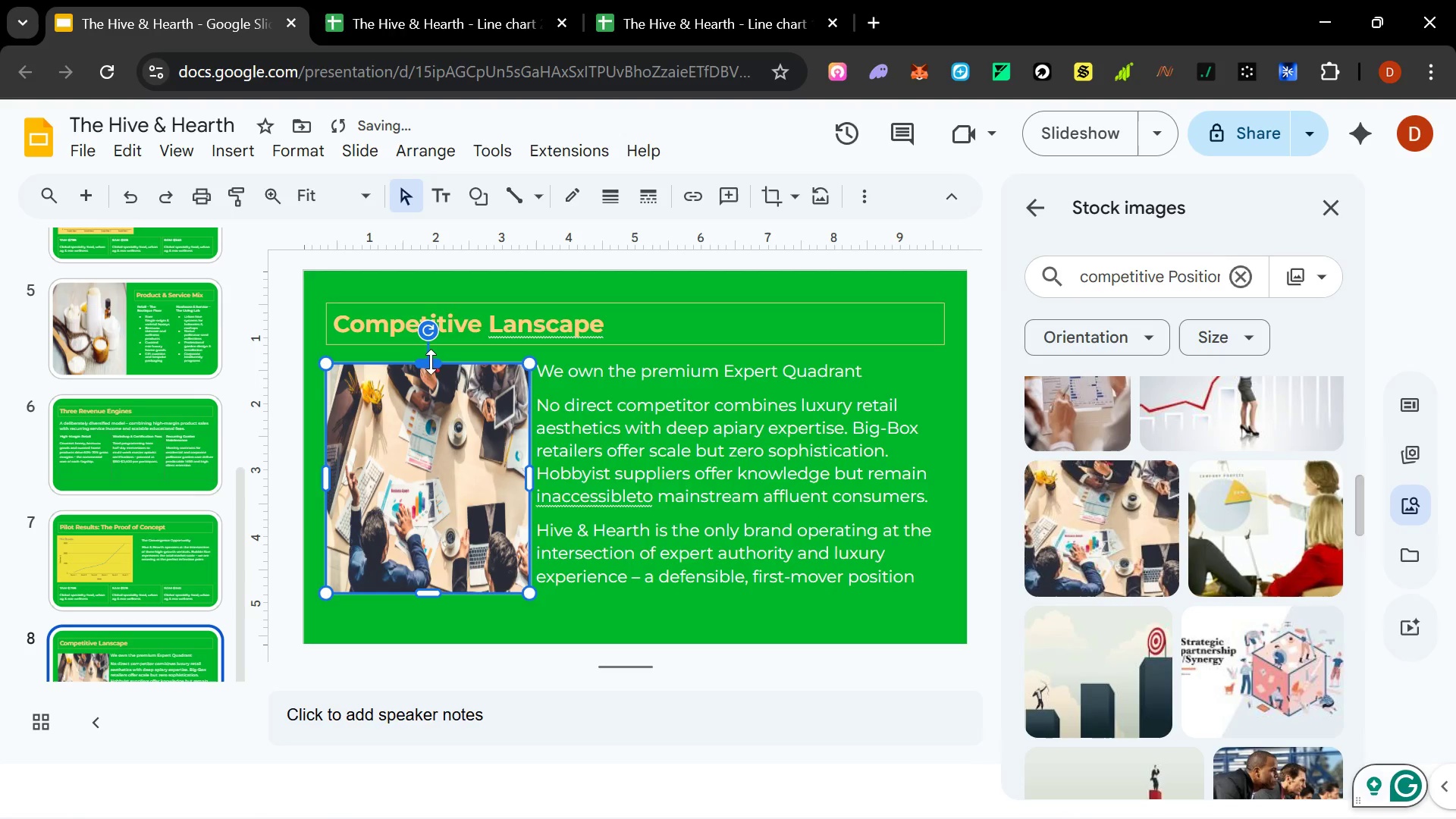 
hold_key(key=ControlLeft, duration=0.41)
 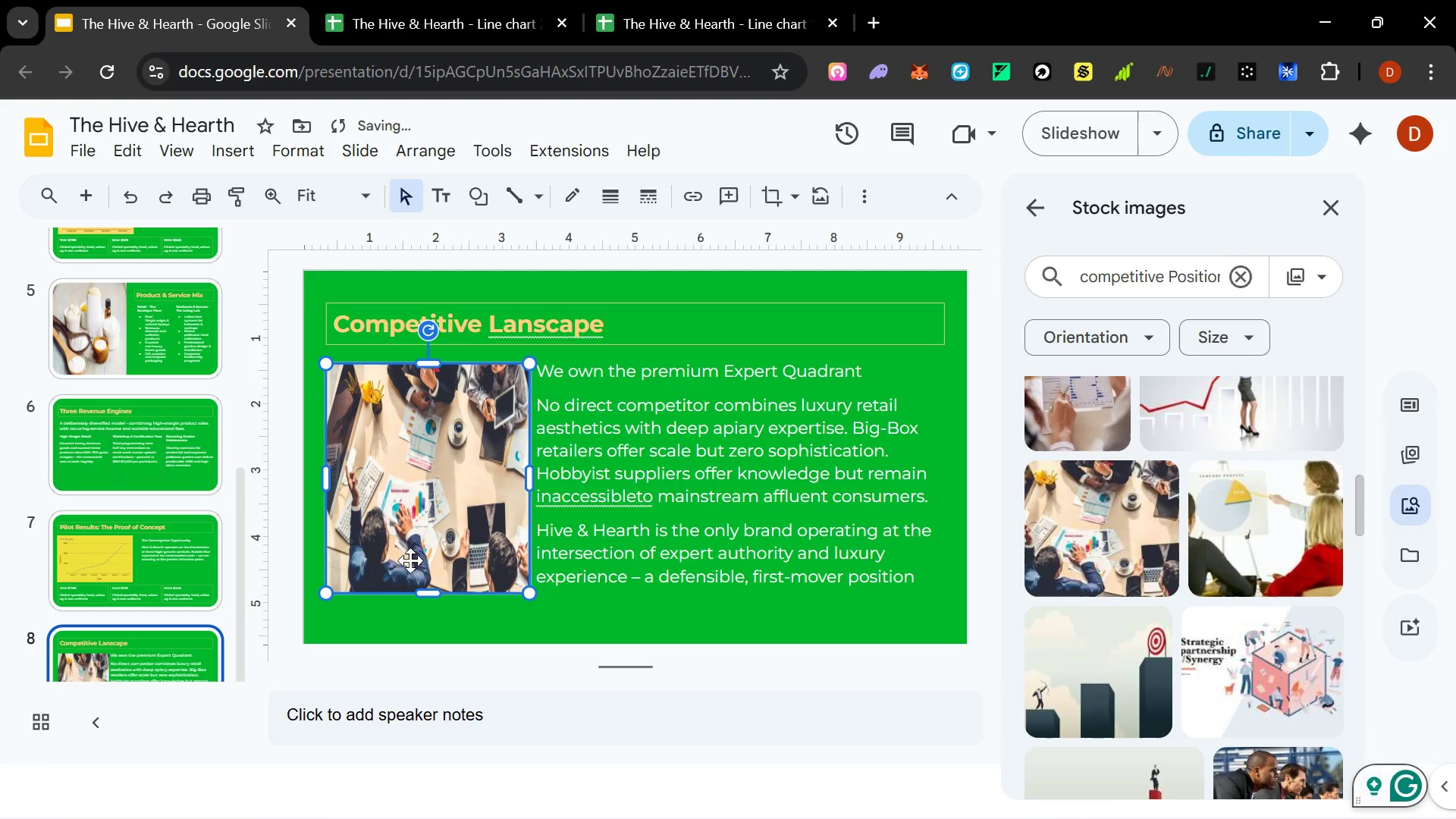 
hold_key(key=ControlLeft, duration=26.5)
left_click([641, 617])
 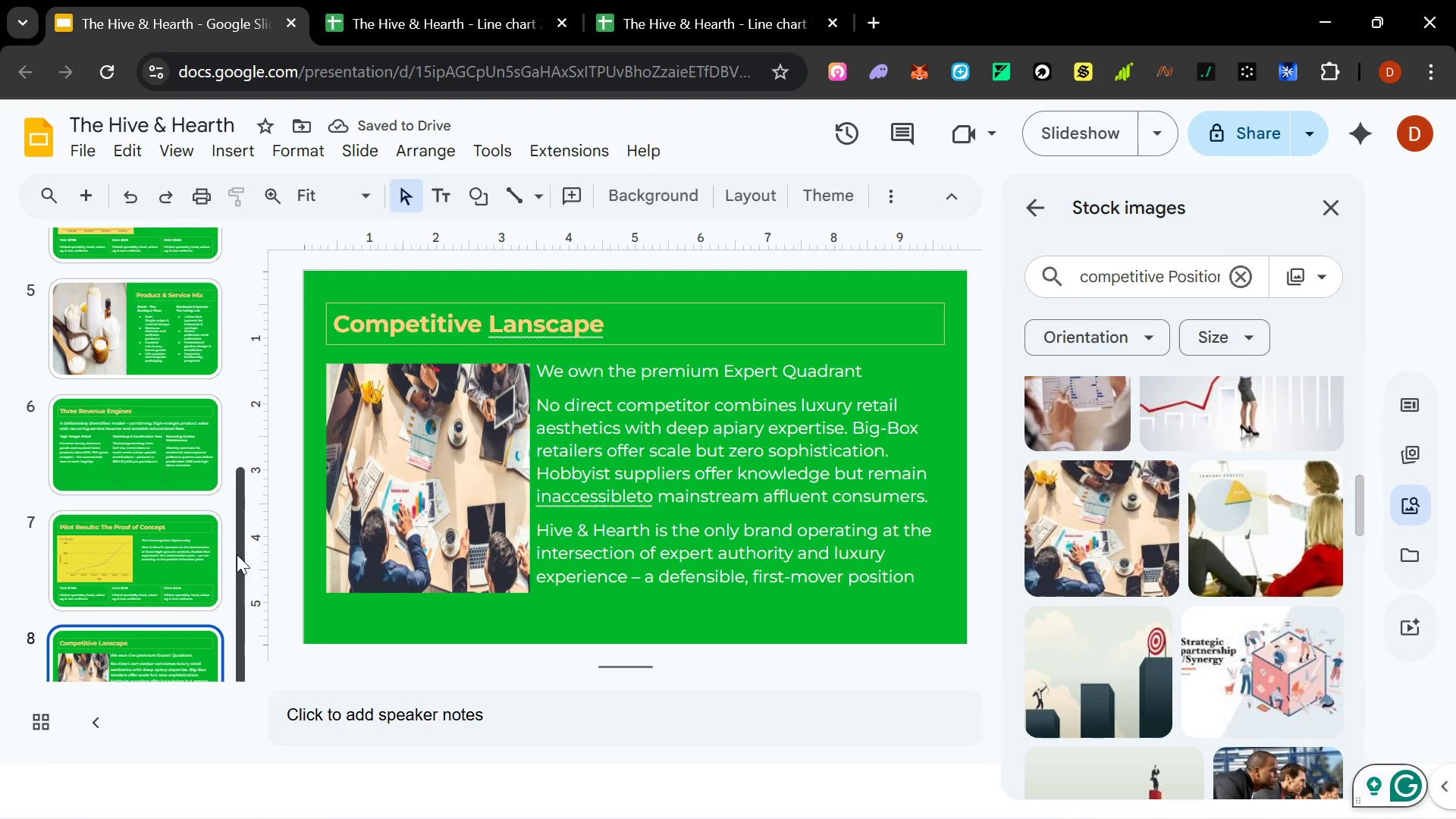 
scroll: coordinate [113, 629], scroll_direction: down, amount: 1.0
 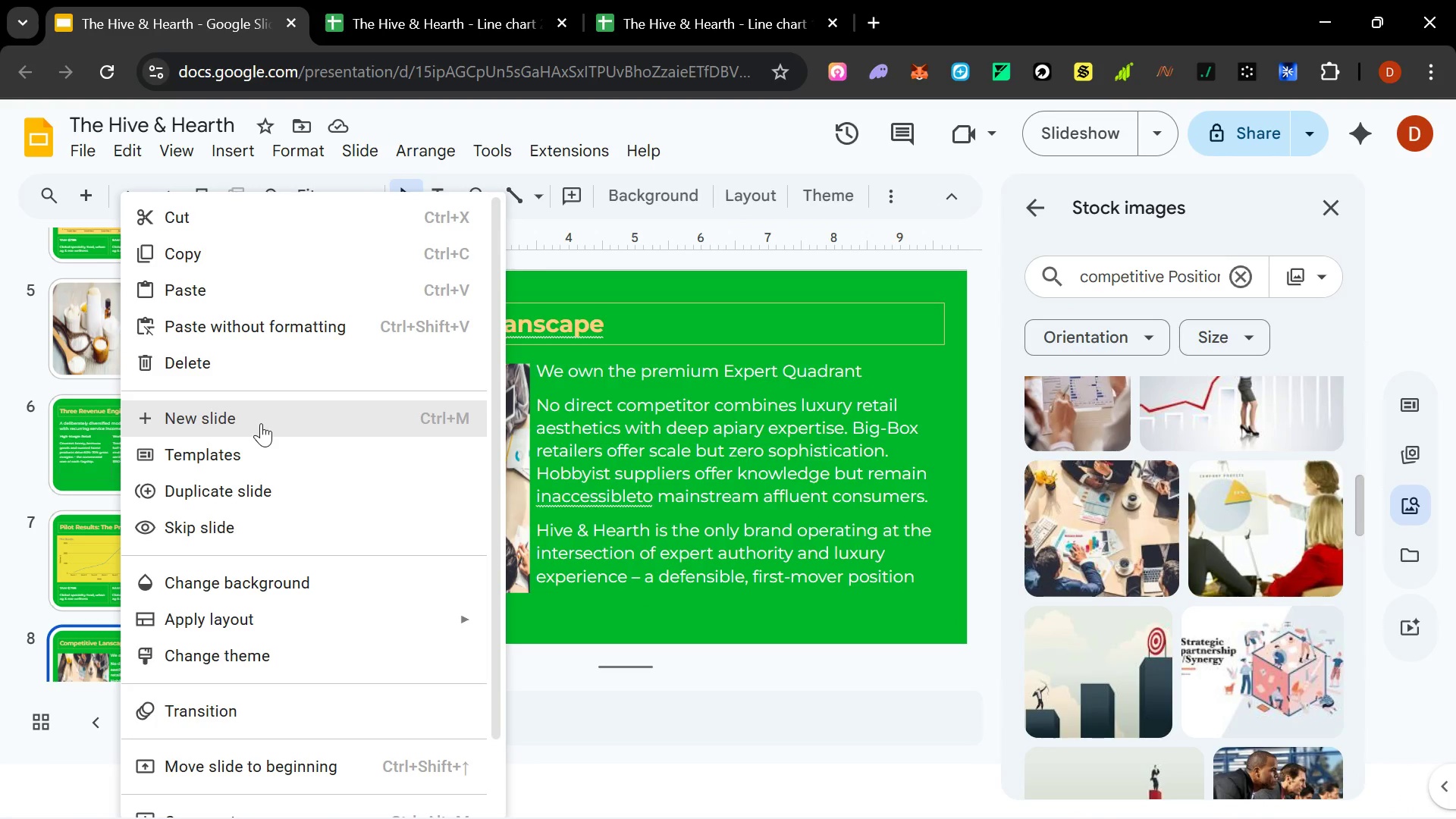 
left_click([627, 384])
 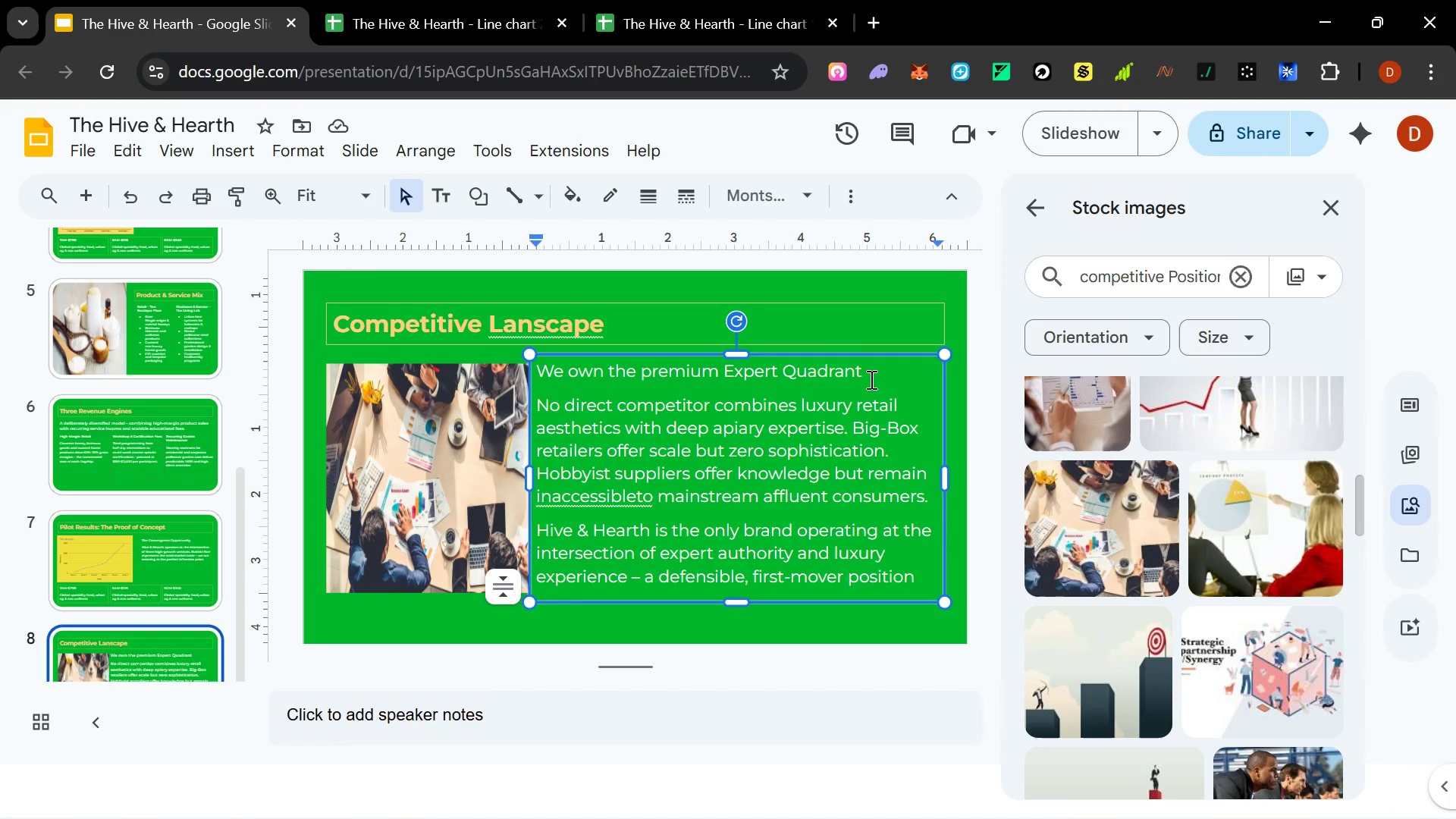 
left_click_drag(start_coordinate=[869, 378], to_coordinate=[239, 382])
 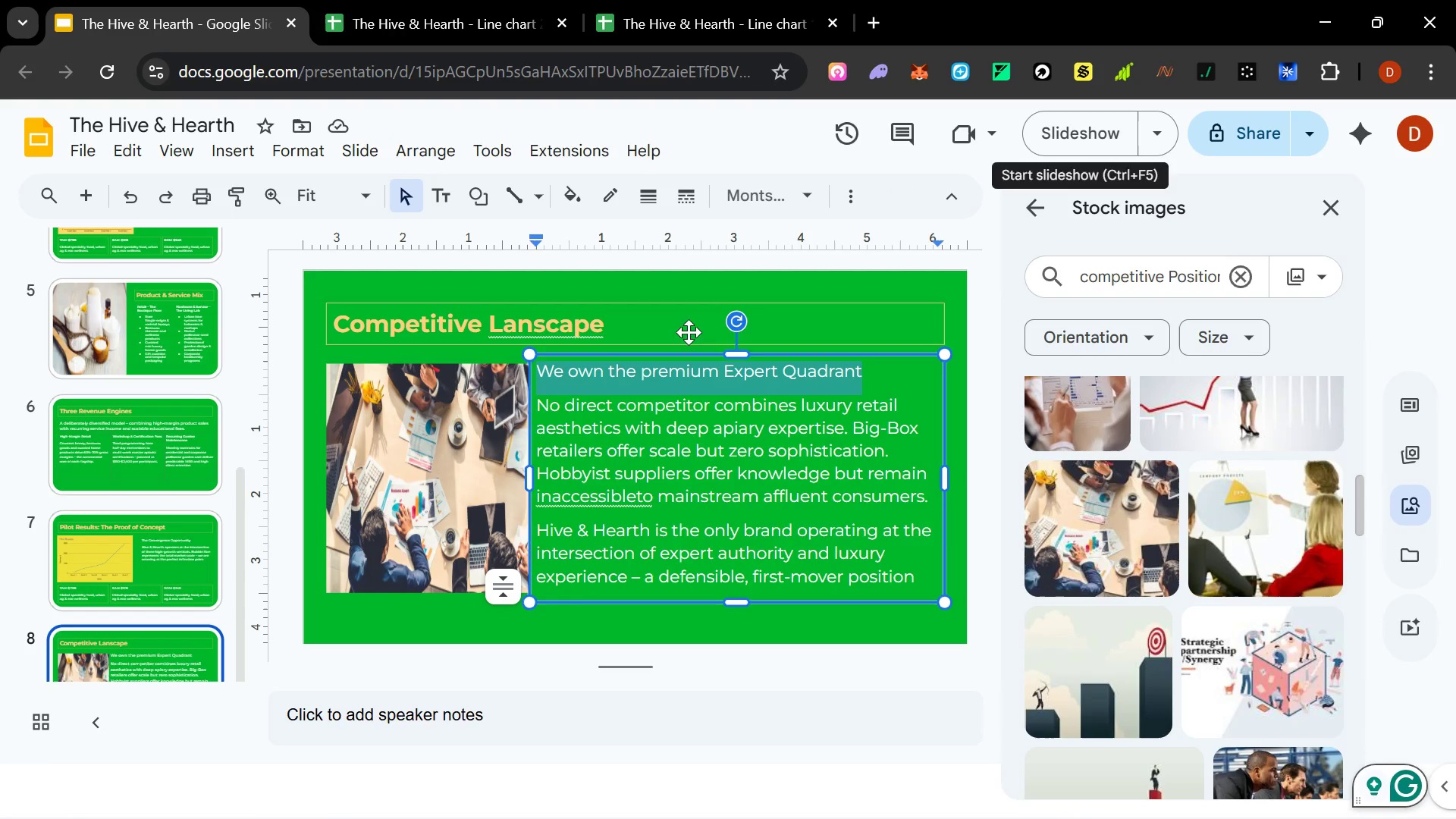 
right_click([140, 664])
 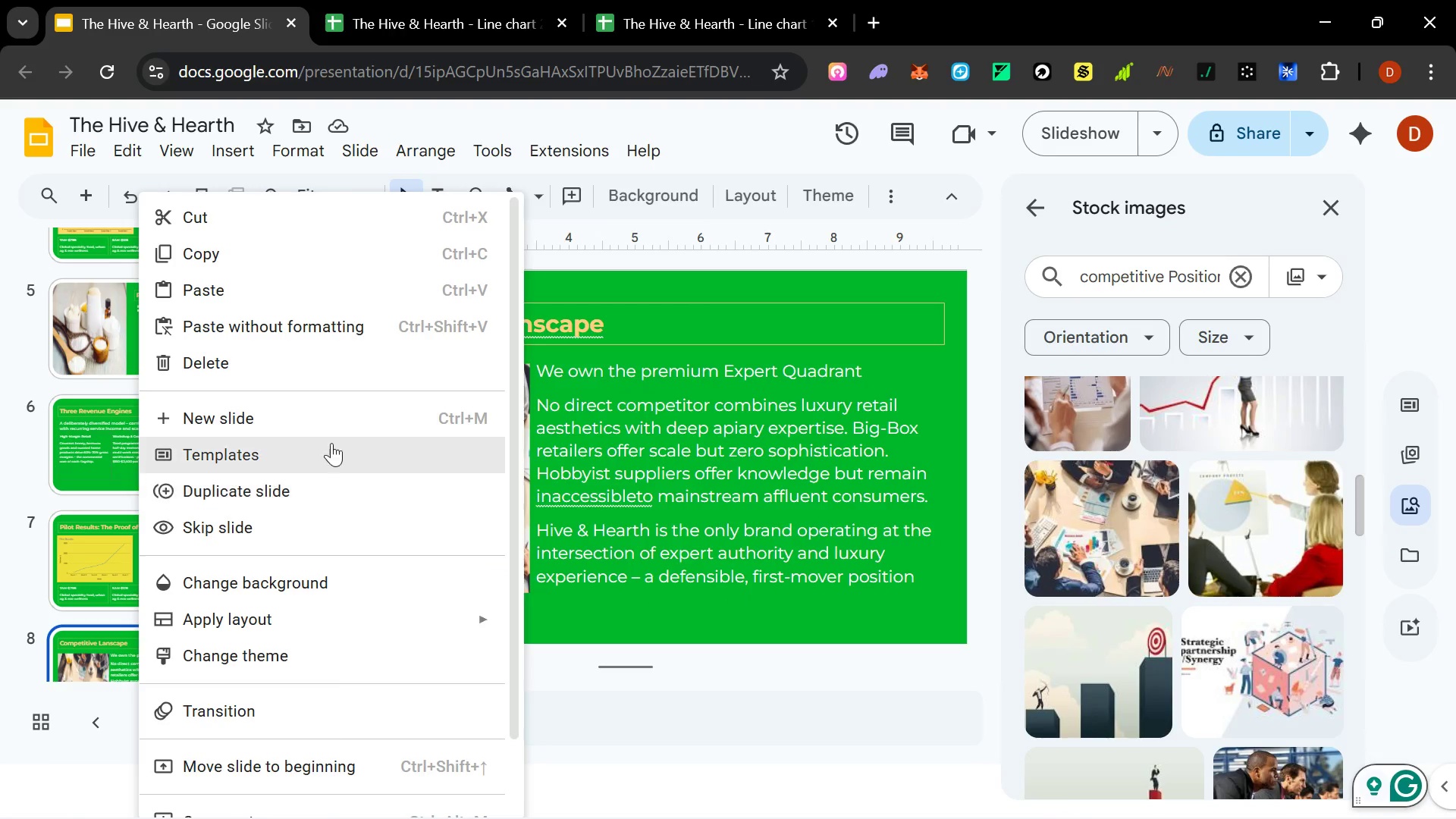 
left_click([334, 423])
 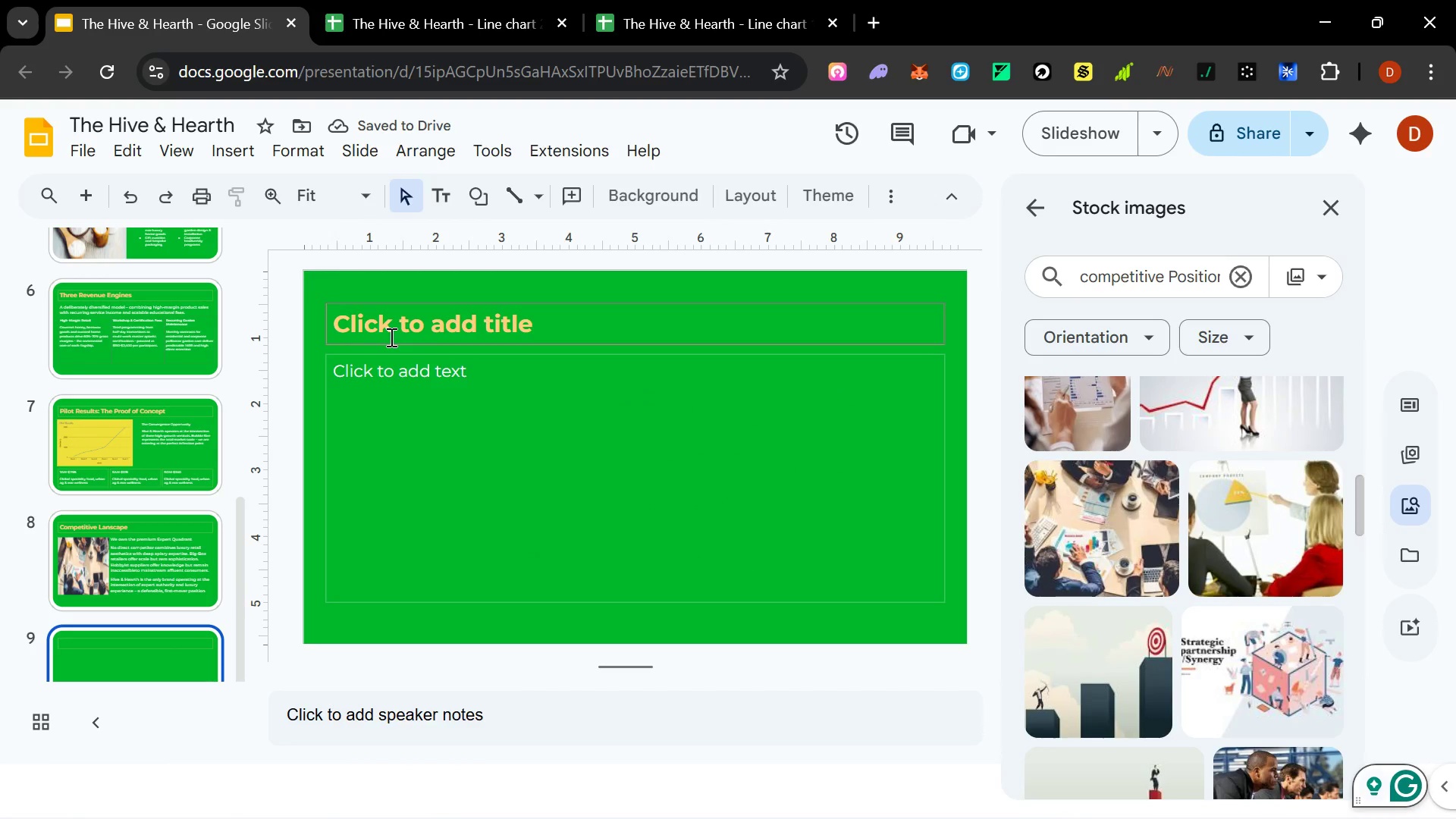 
key(Alt+AltLeft)
 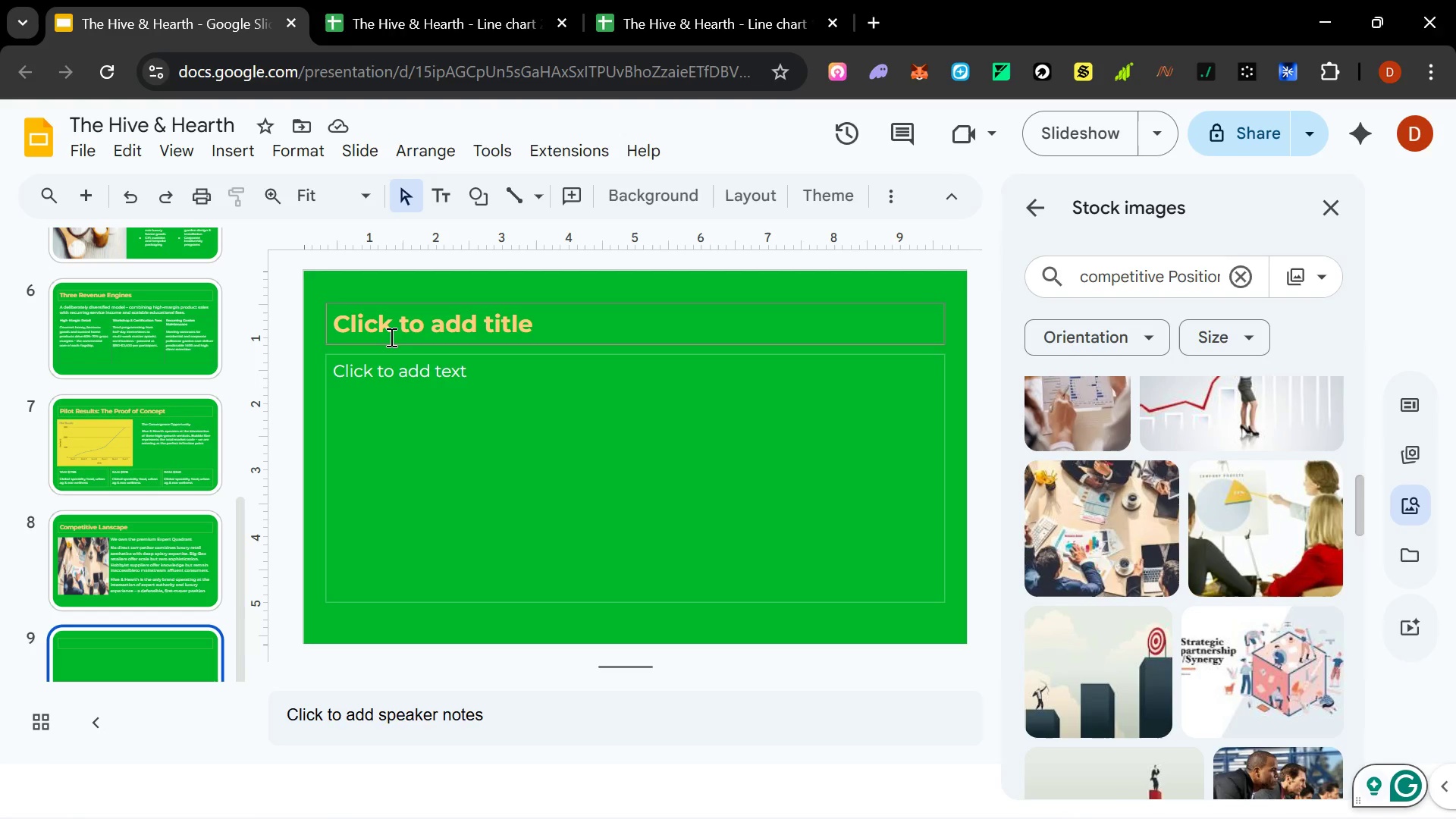 
key(Alt+Tab)